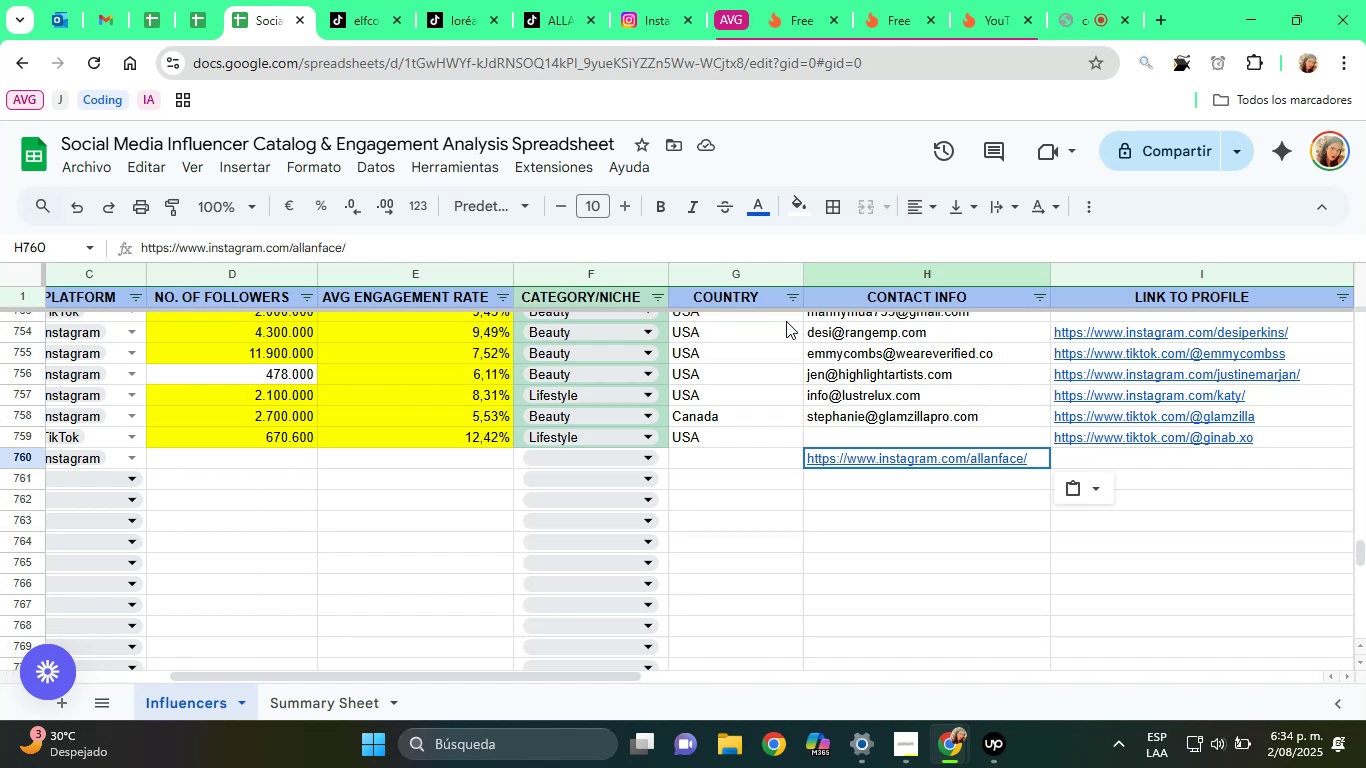 
left_click([69, 210])
 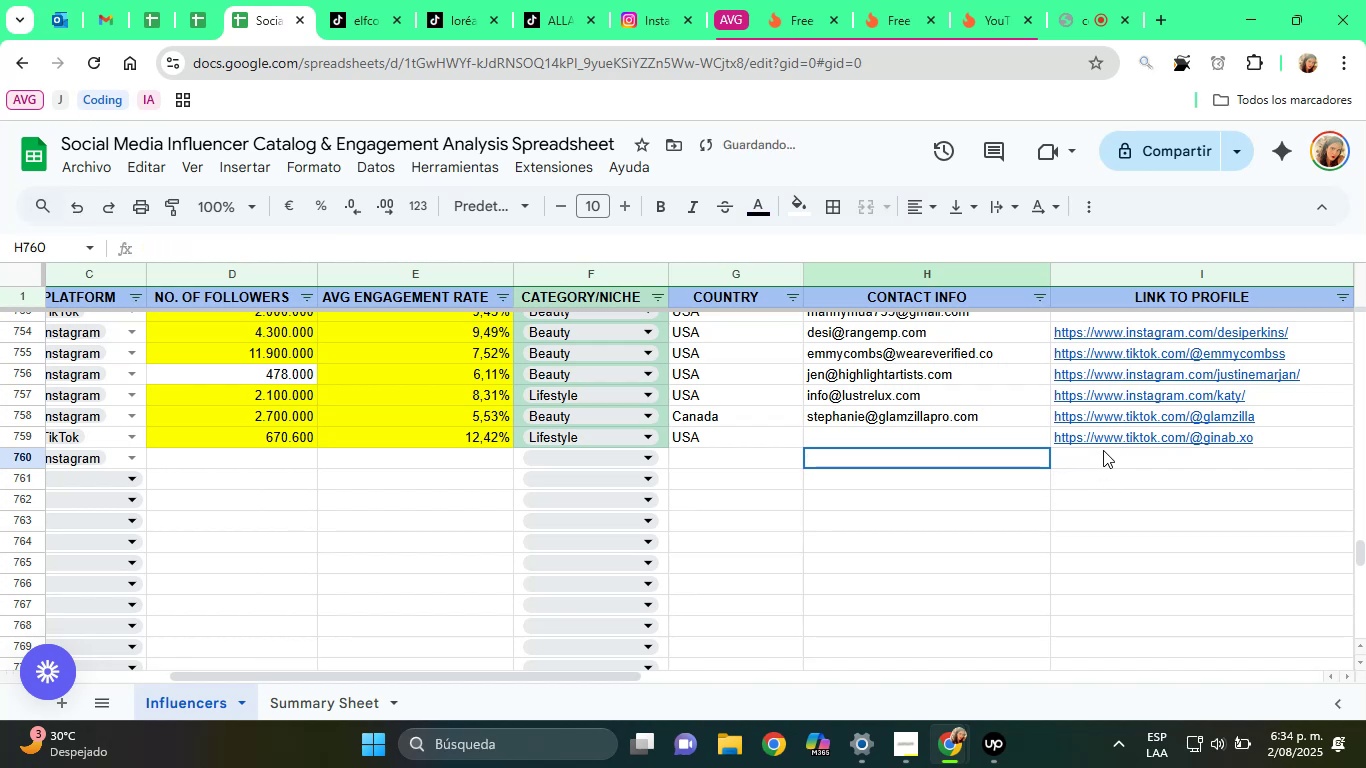 
left_click([1115, 460])
 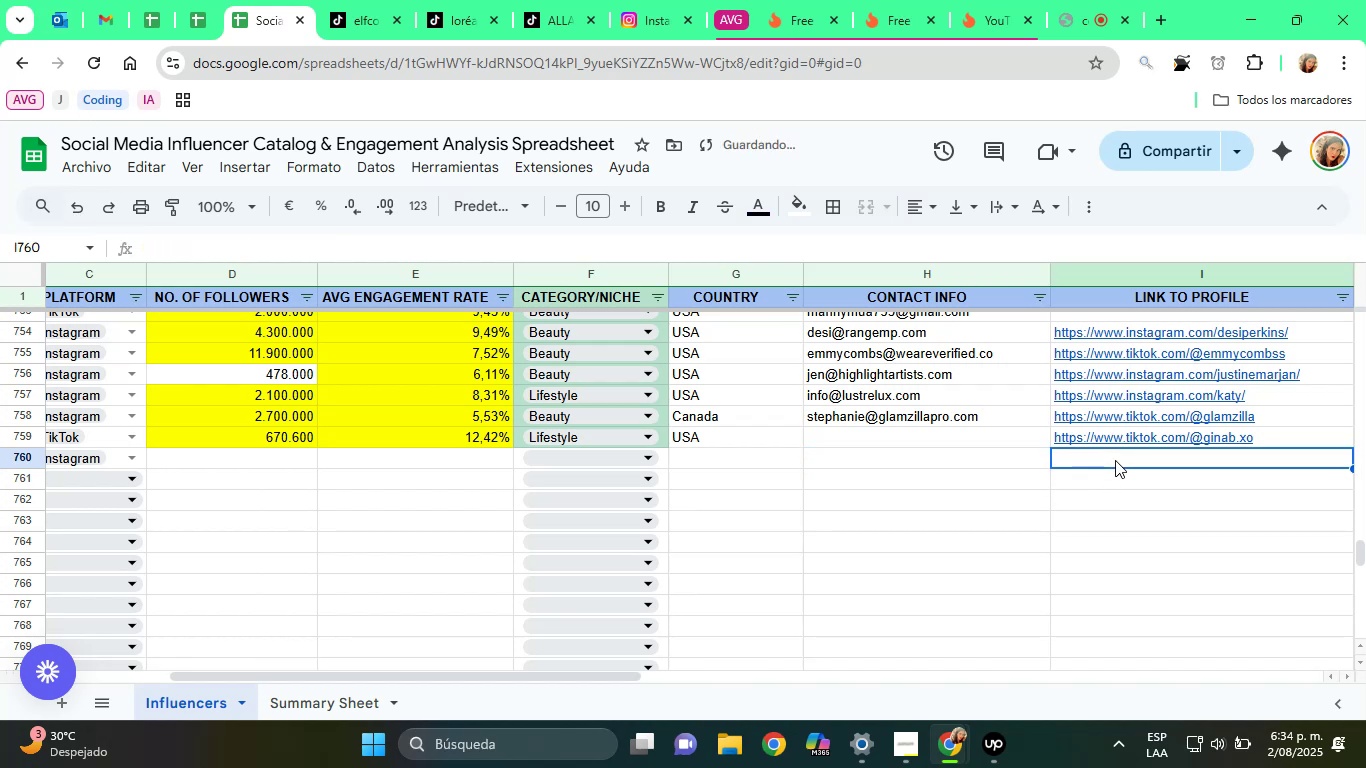 
right_click([1115, 460])
 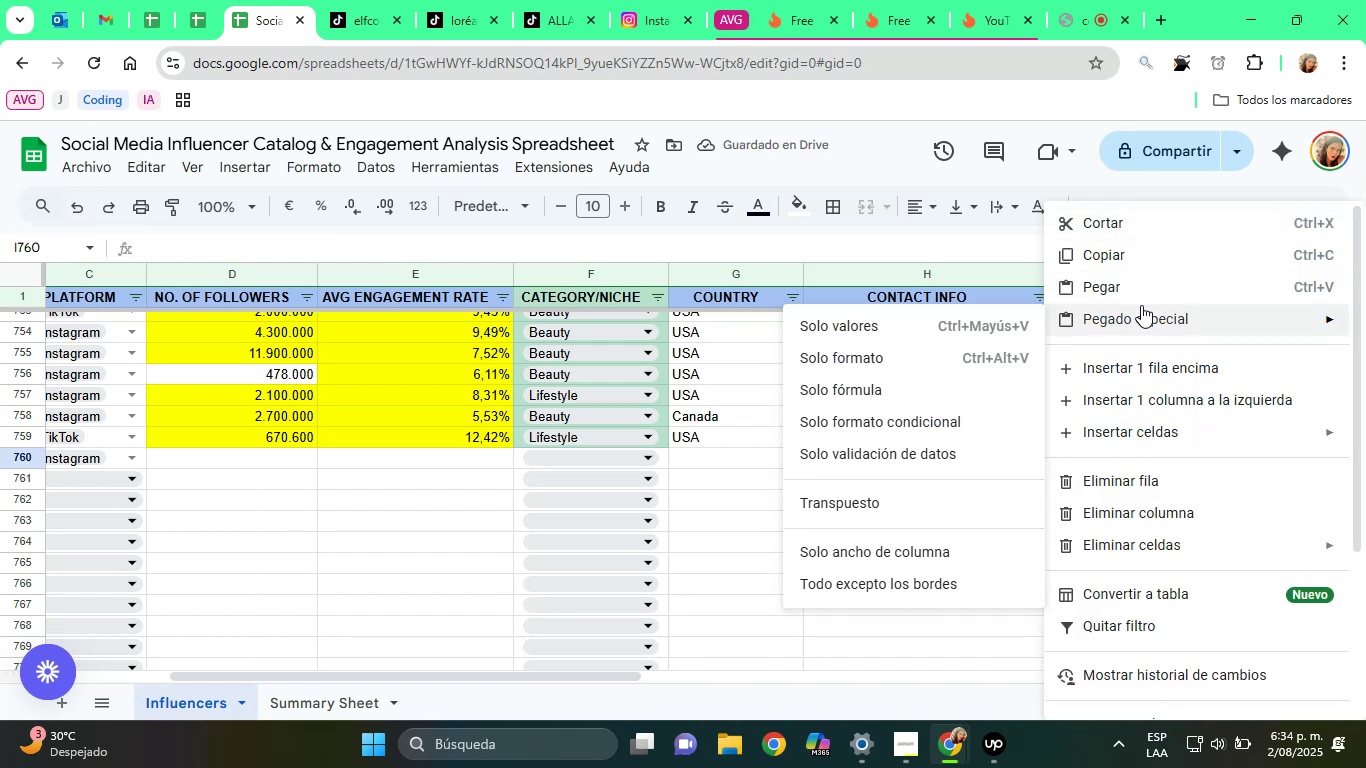 
left_click([1114, 291])
 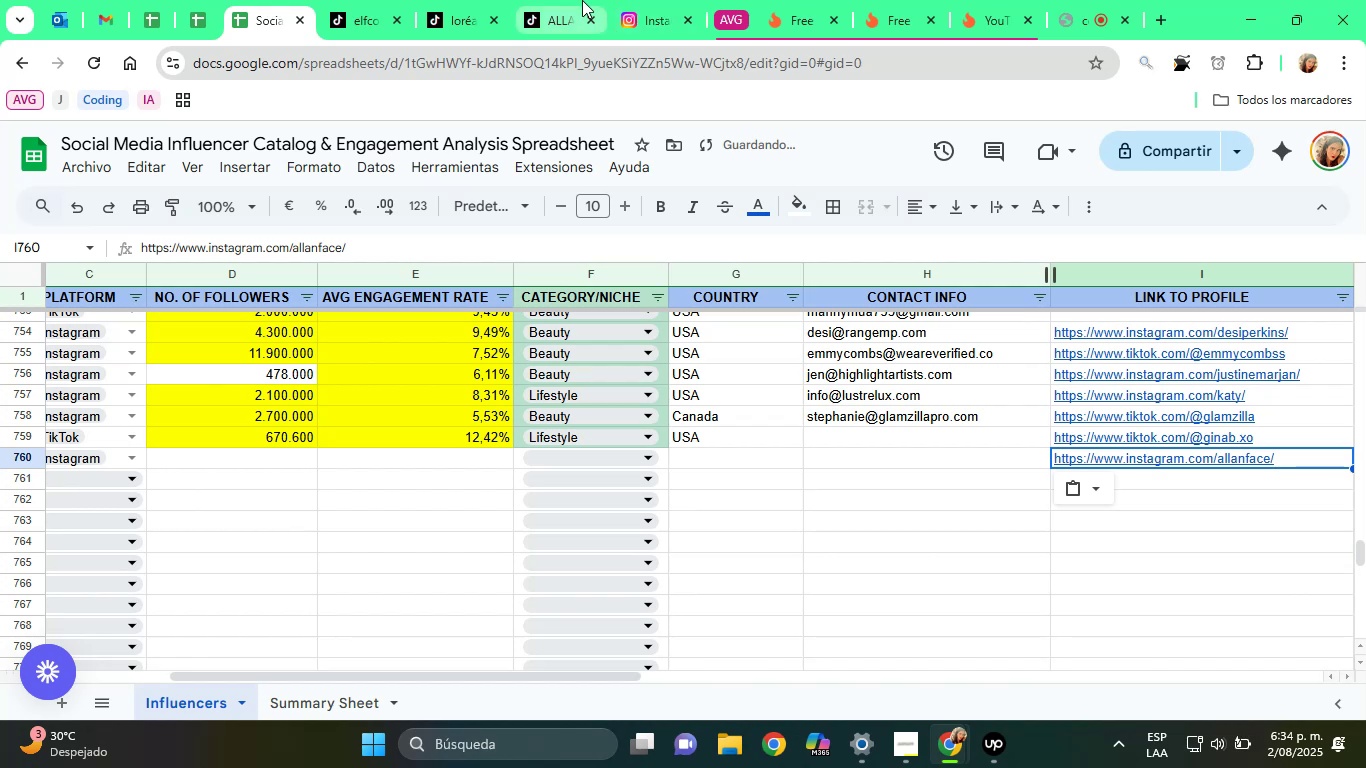 
left_click([639, 0])
 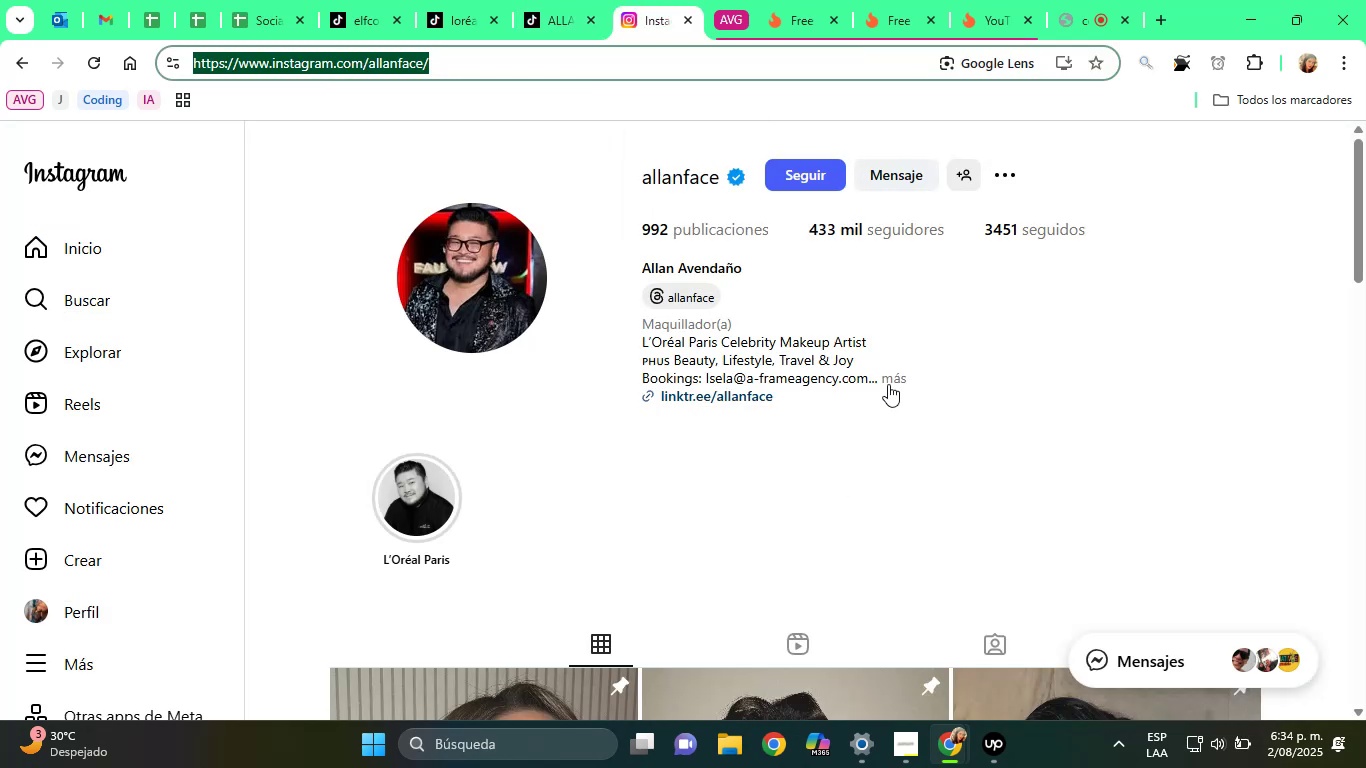 
left_click([890, 372])
 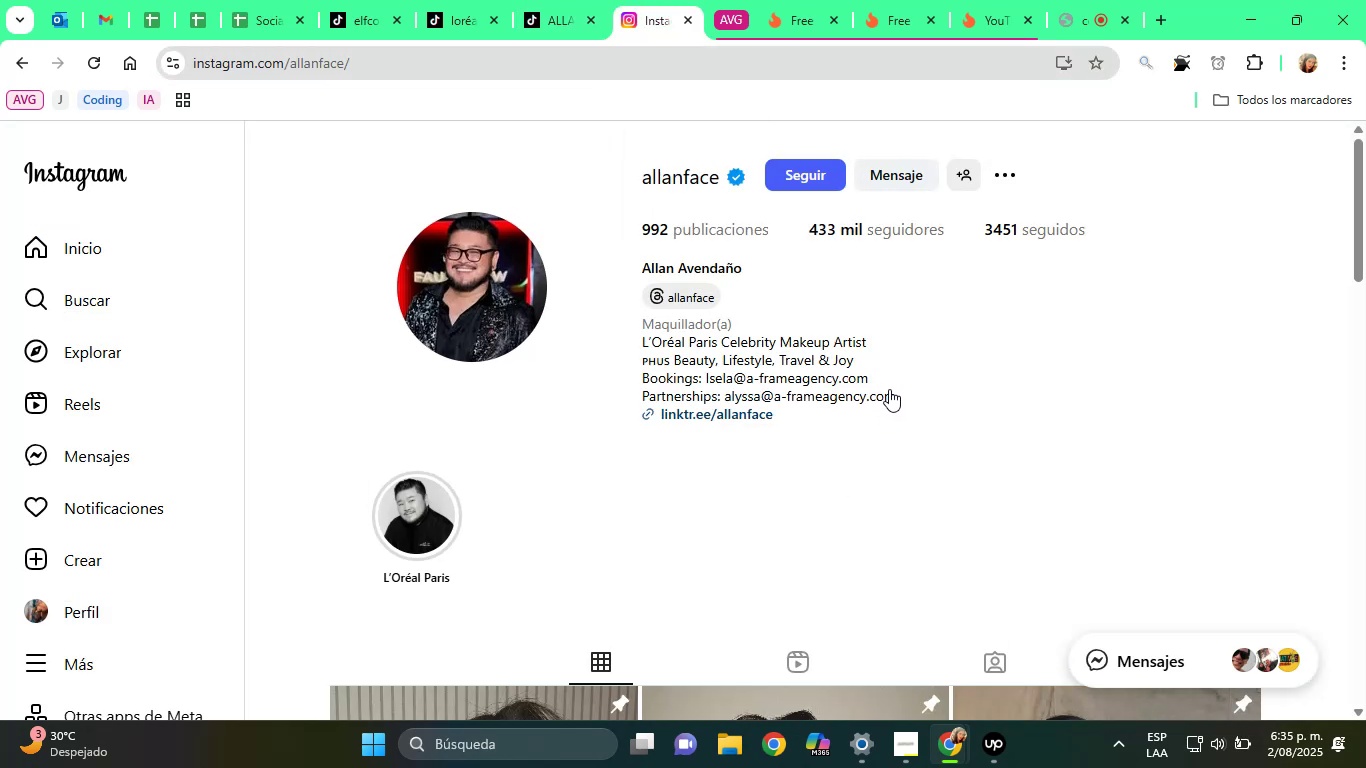 
left_click_drag(start_coordinate=[908, 391], to_coordinate=[727, 399])
 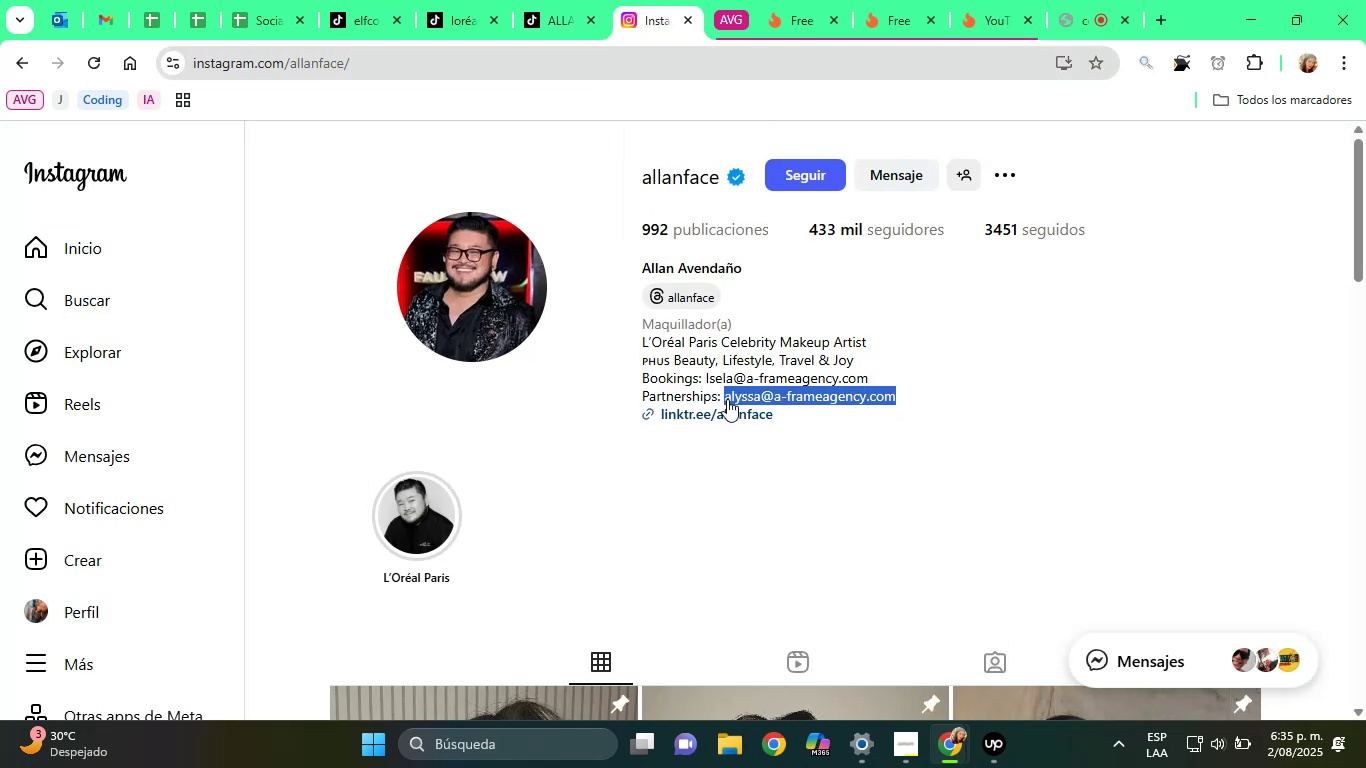 
right_click([727, 399])
 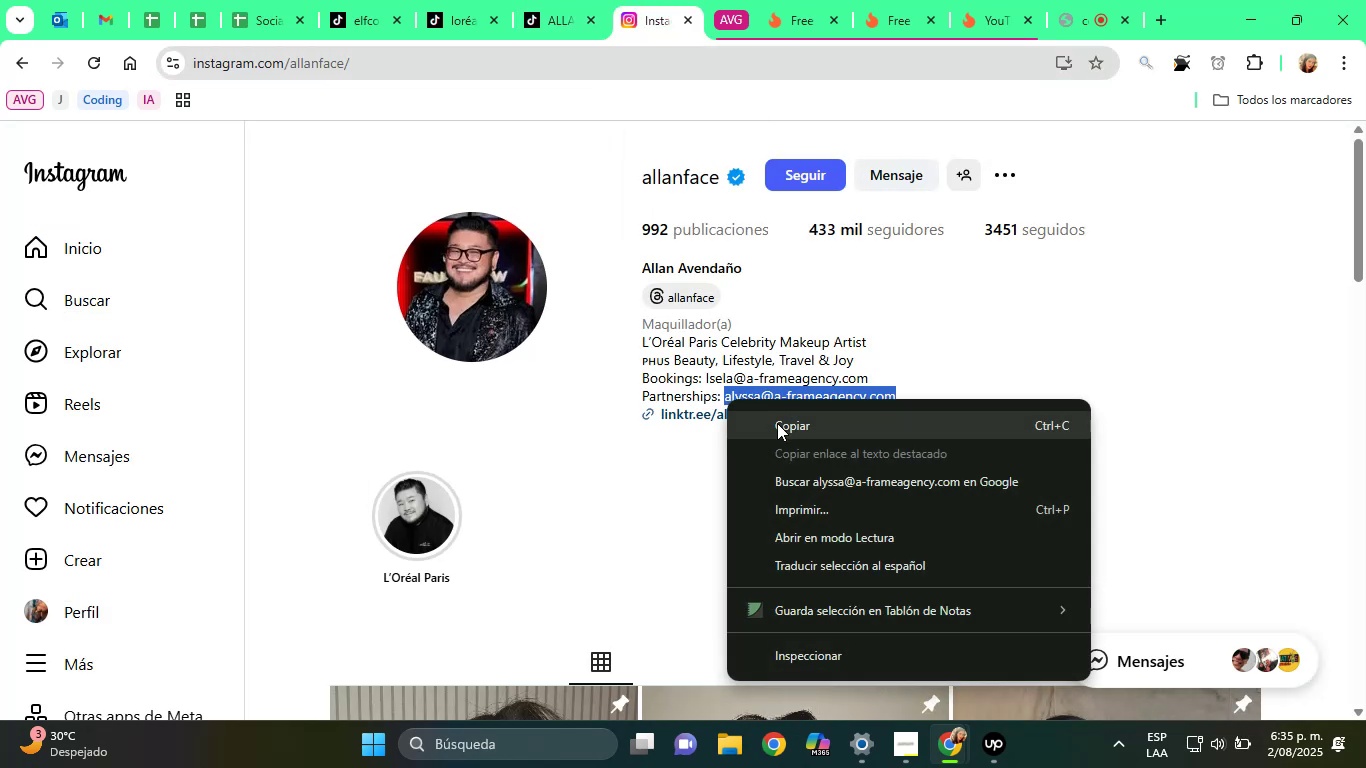 
left_click([777, 423])
 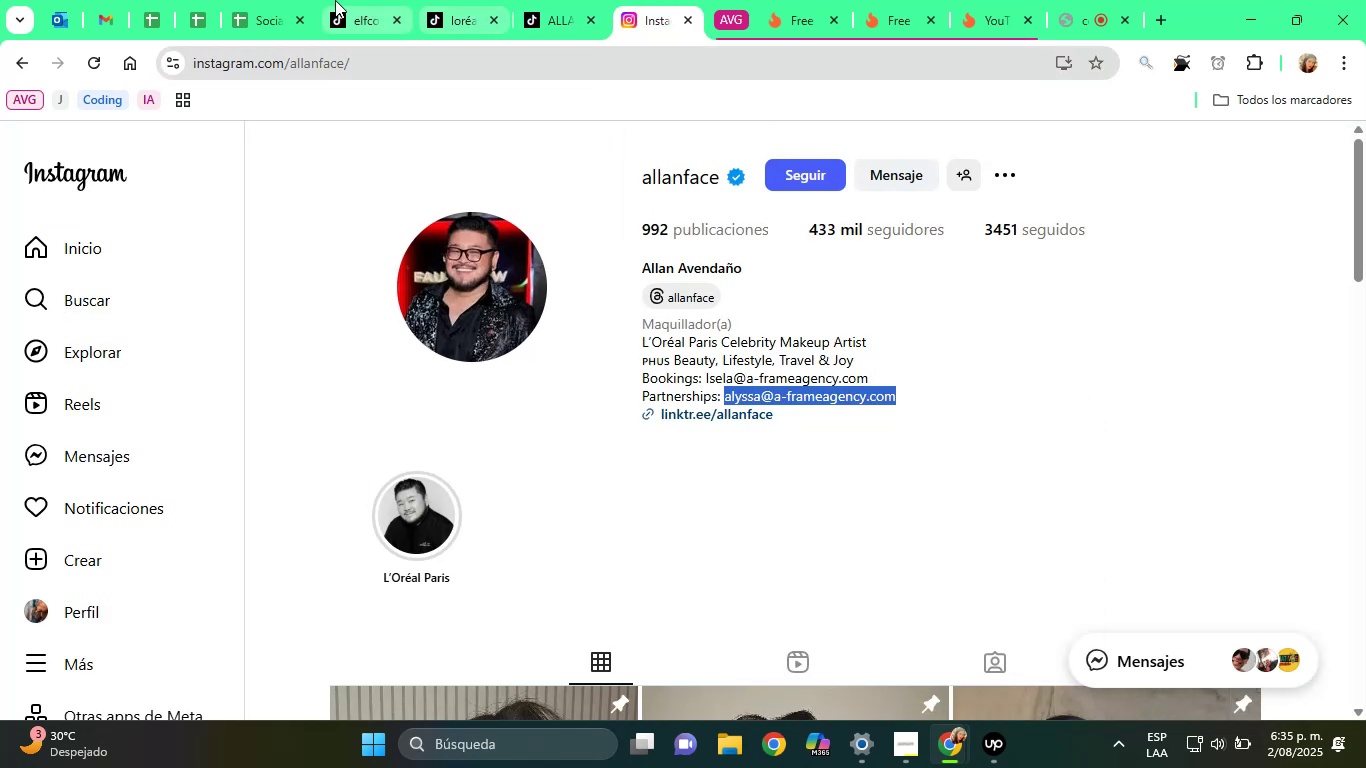 
left_click([280, 0])
 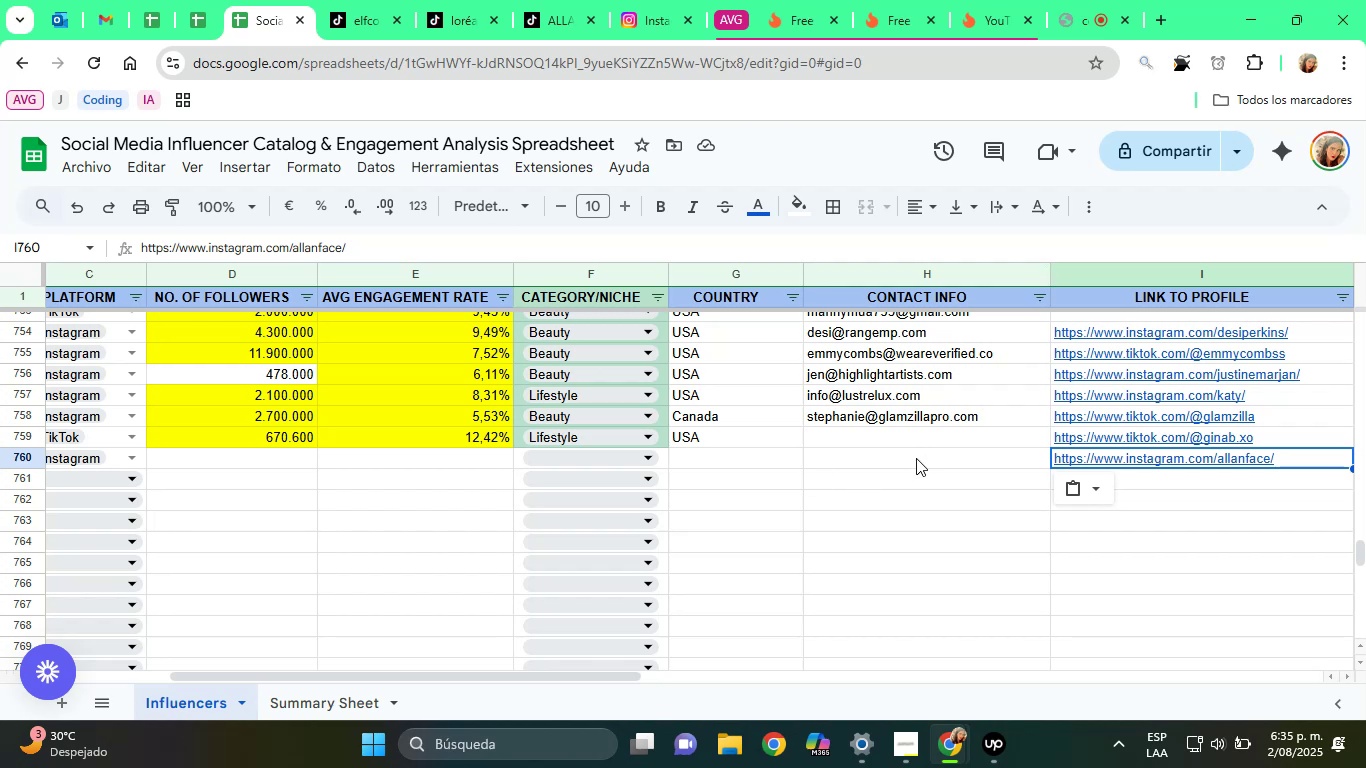 
left_click([908, 452])
 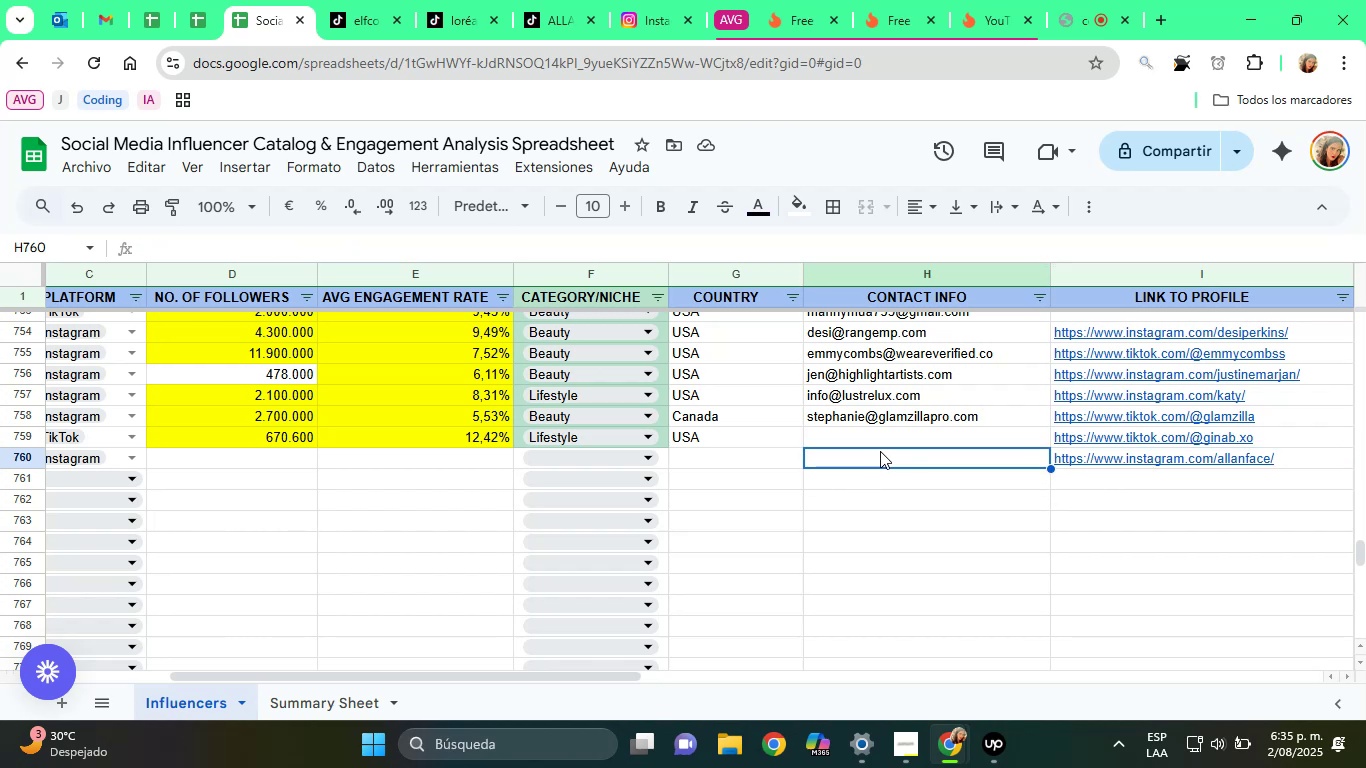 
right_click([877, 451])
 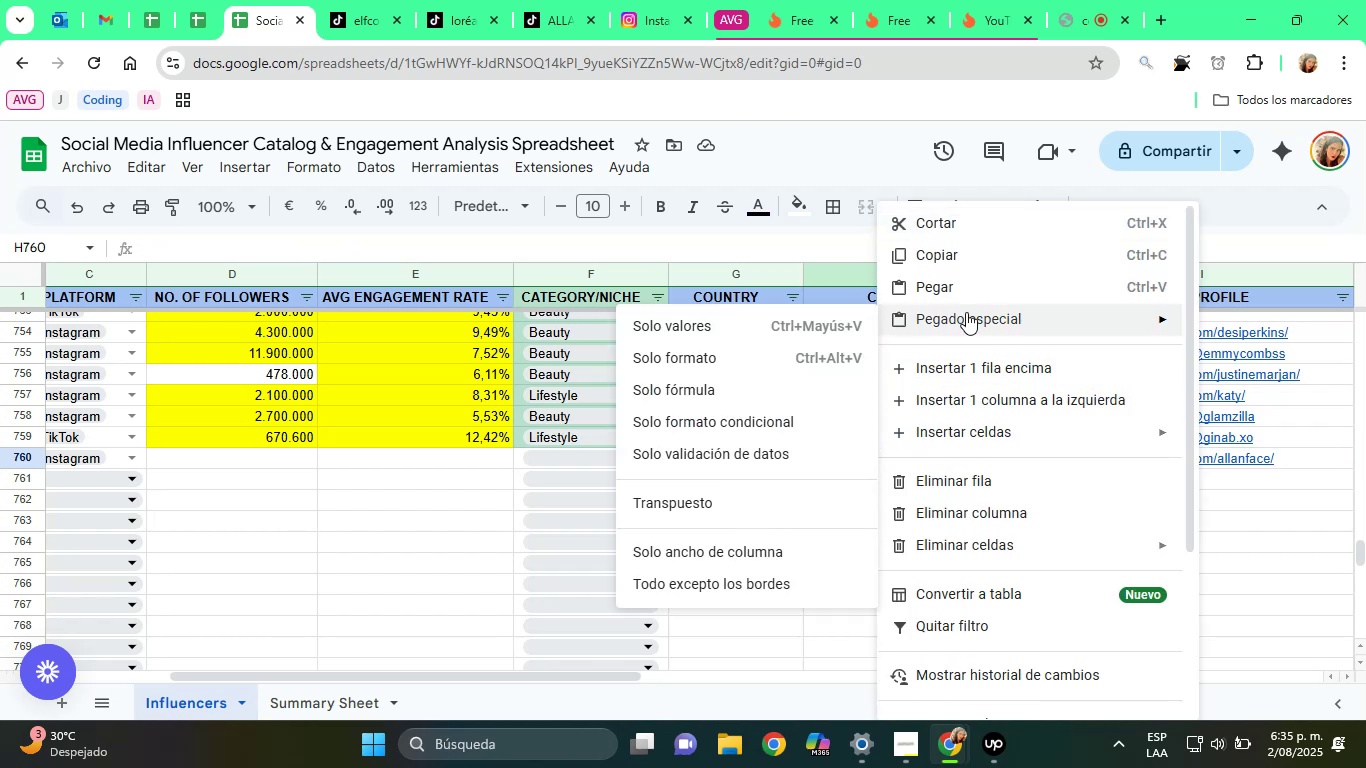 
left_click([827, 321])
 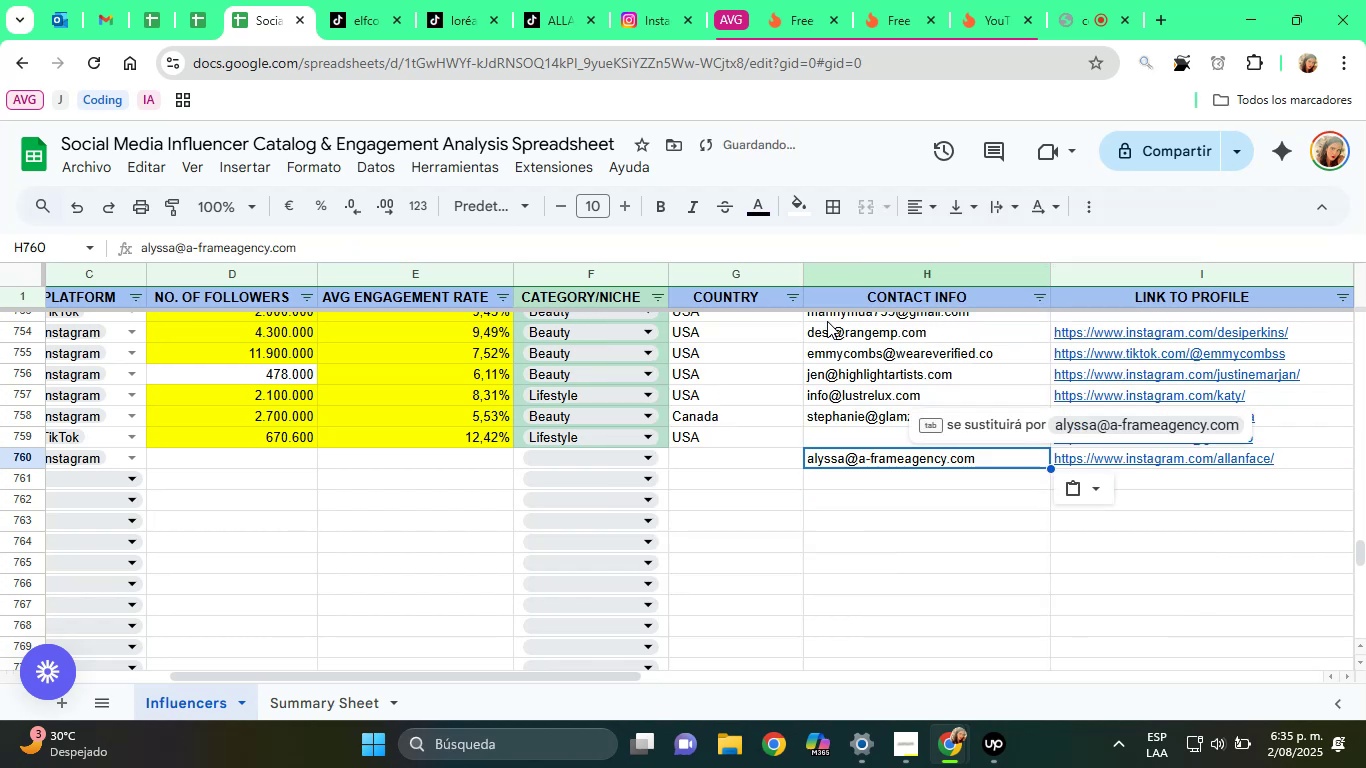 
key(ArrowLeft)
 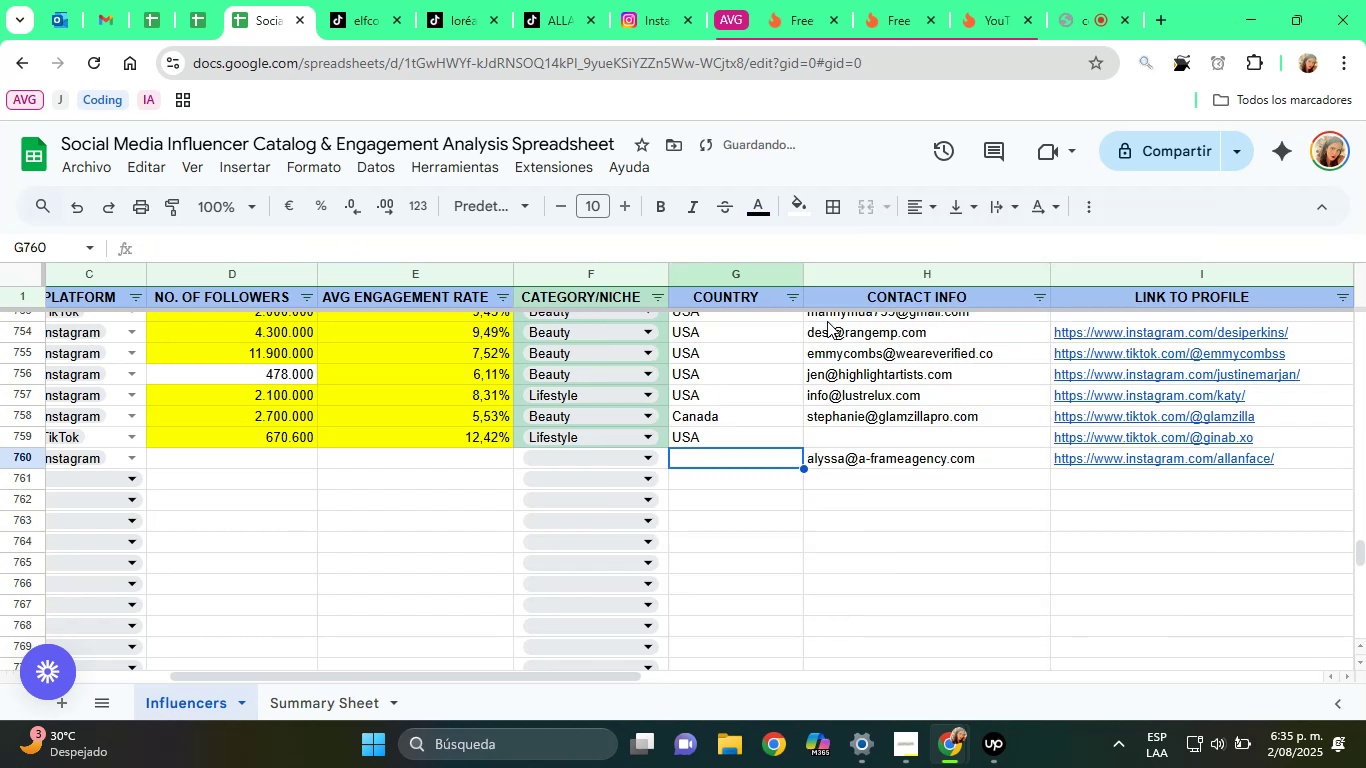 
type(USA)
 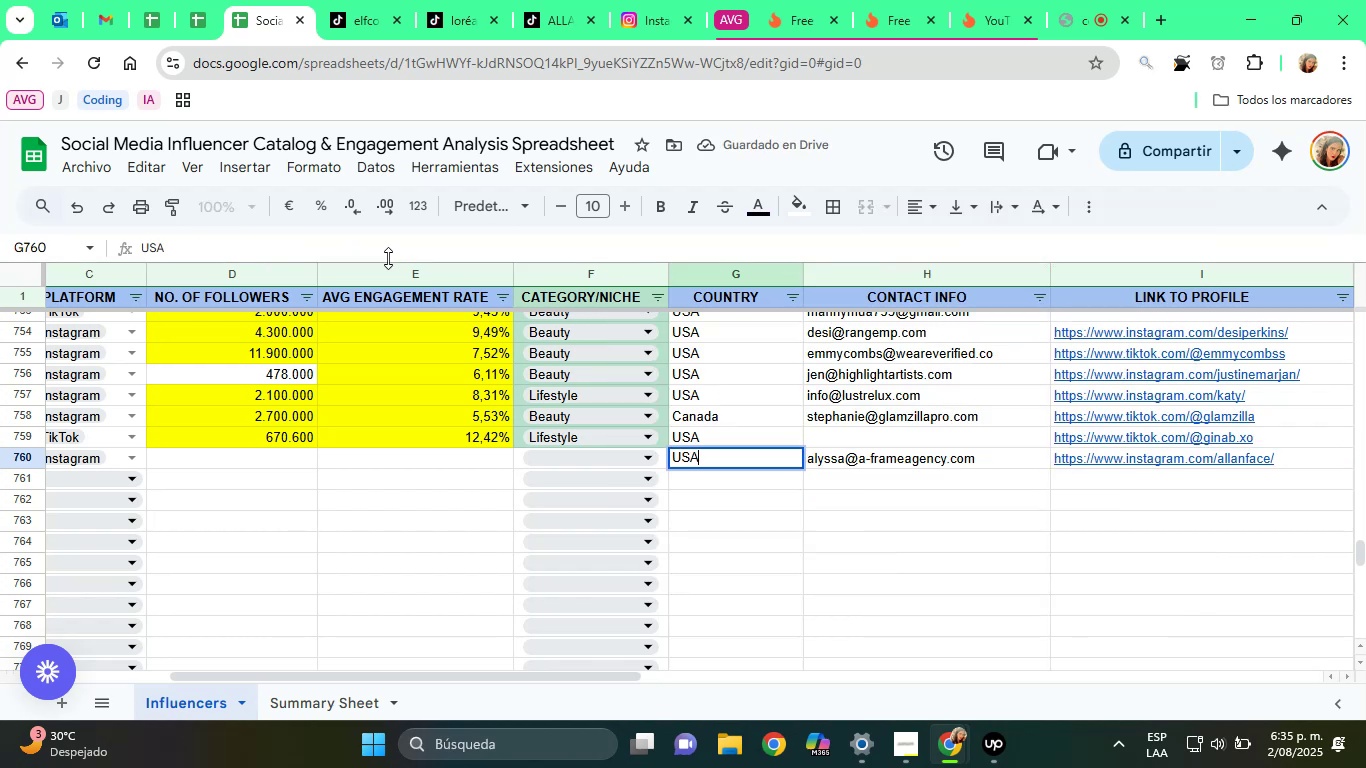 
left_click([561, 0])
 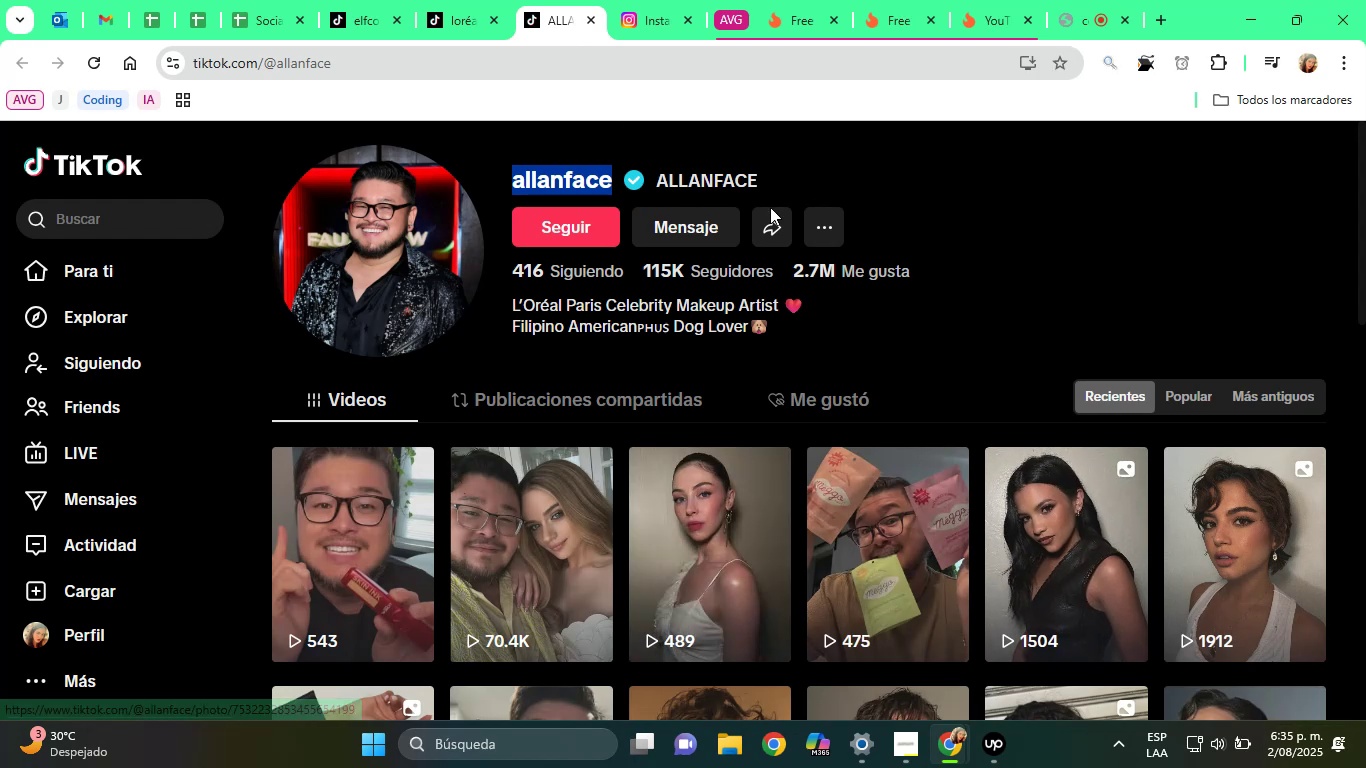 
wait(5.04)
 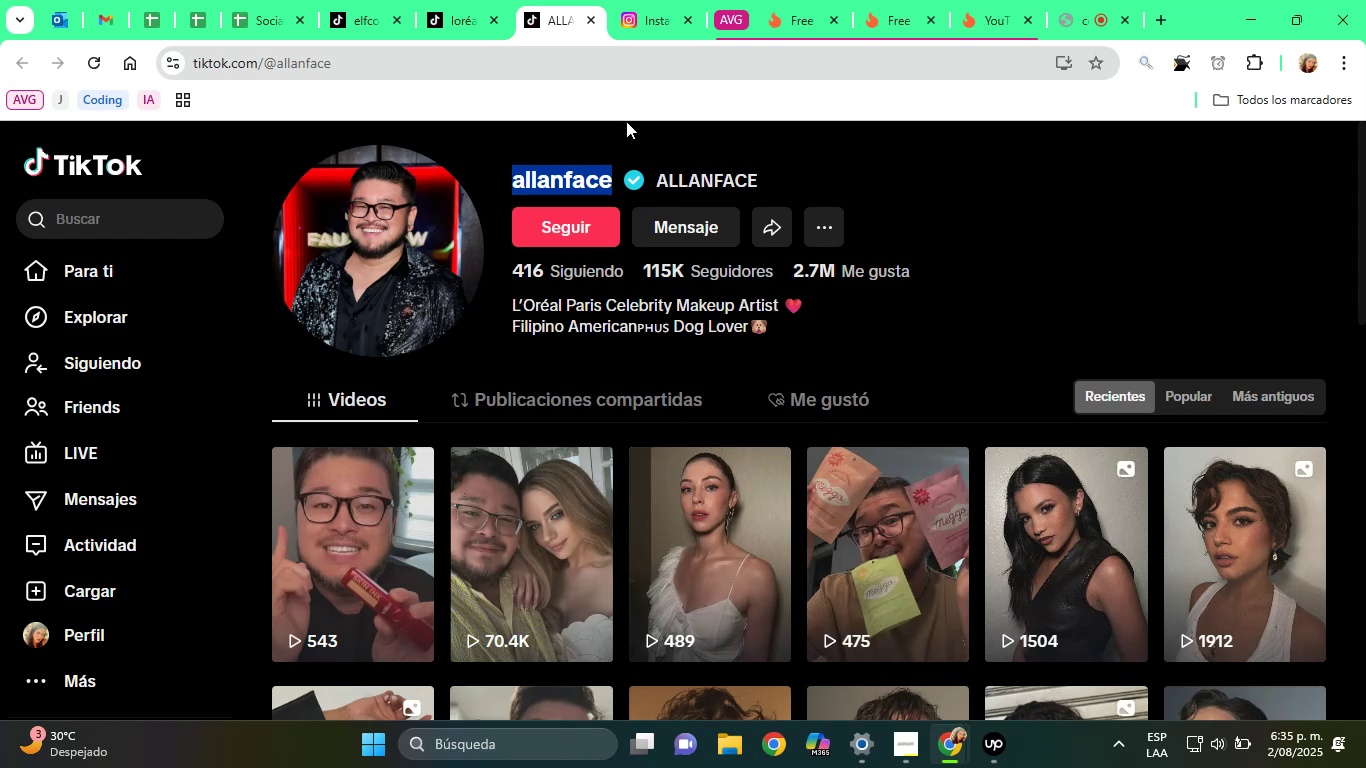 
left_click_drag(start_coordinate=[502, 303], to_coordinate=[600, 307])
 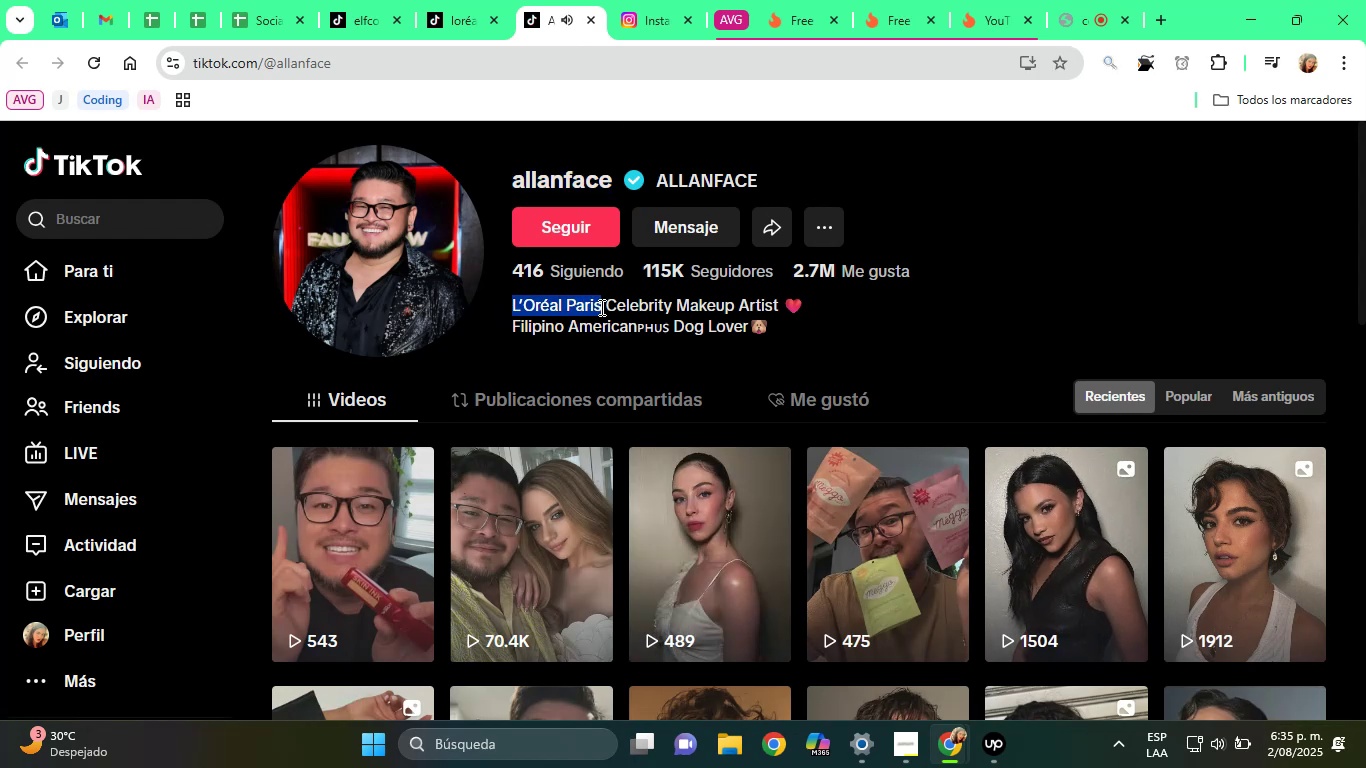 
right_click([600, 307])
 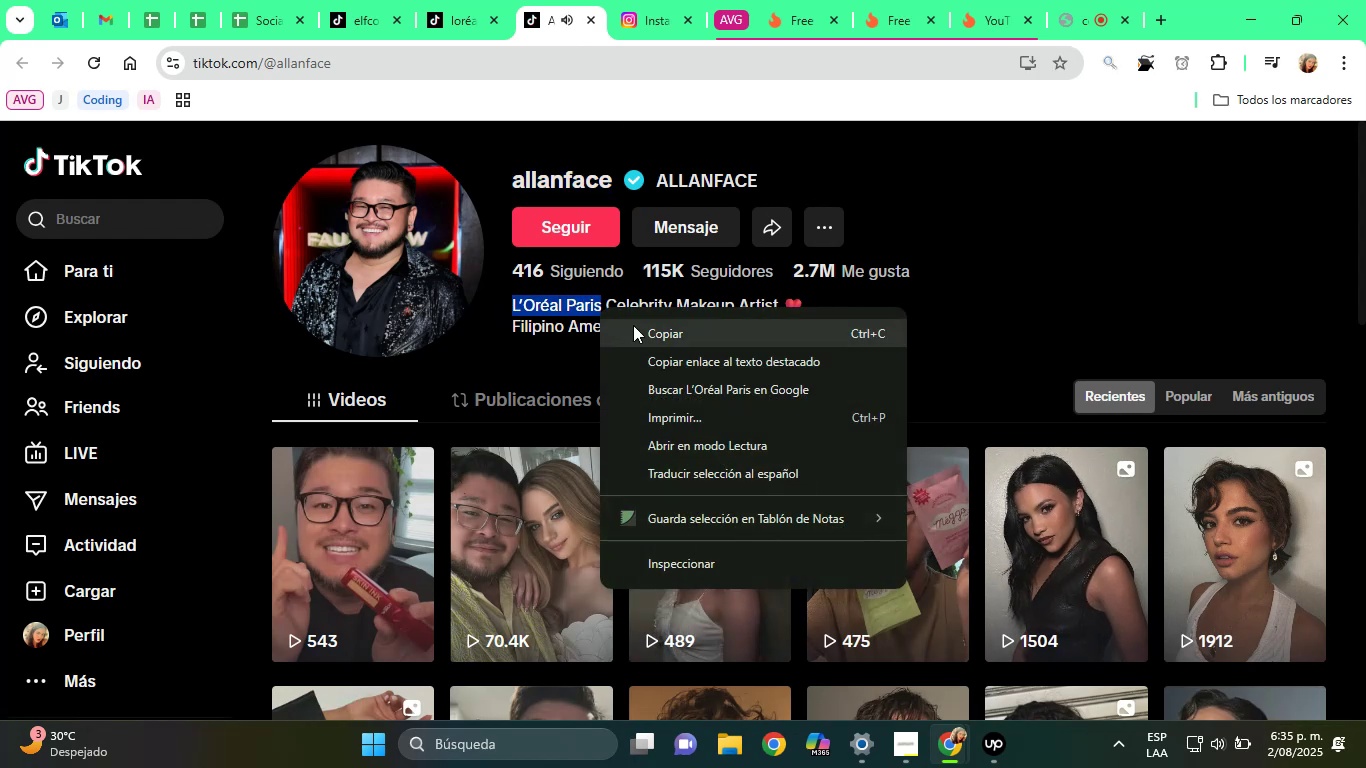 
left_click([646, 330])
 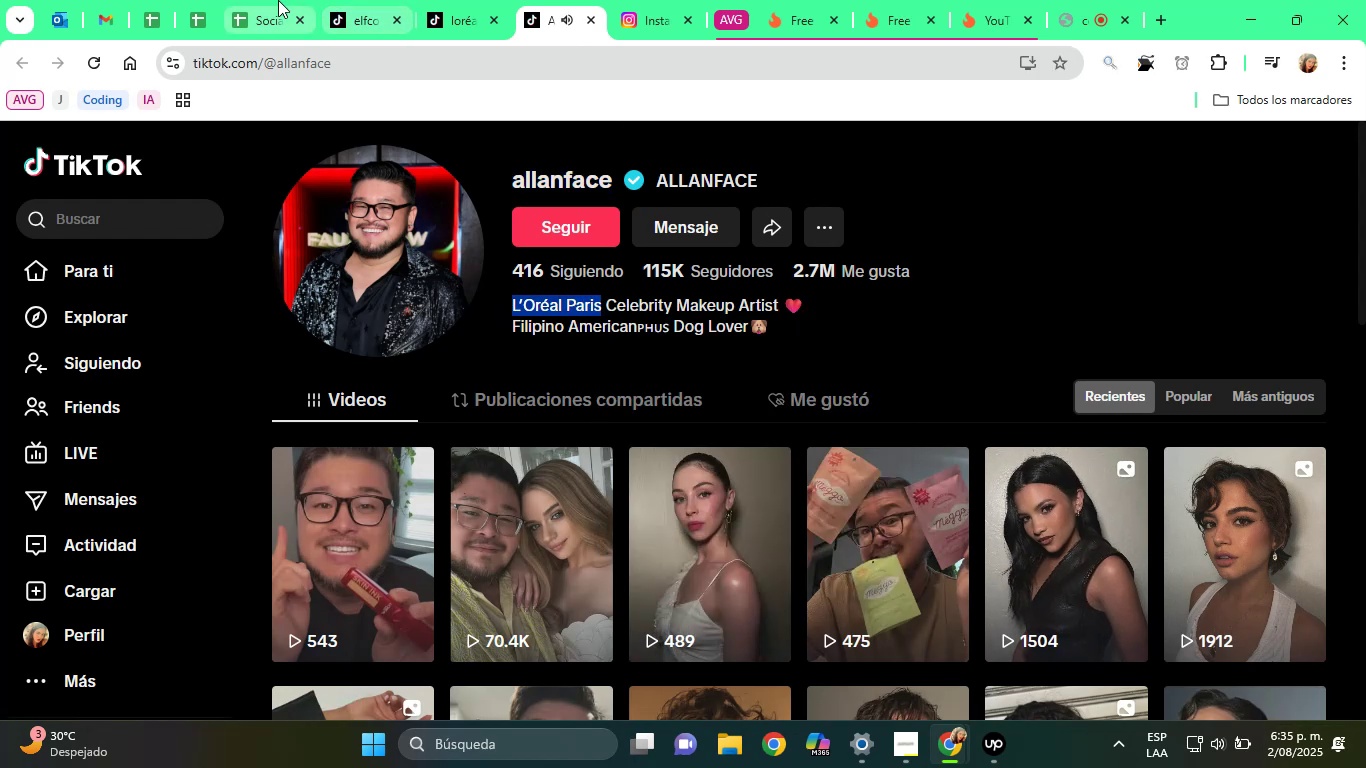 
left_click([237, 0])
 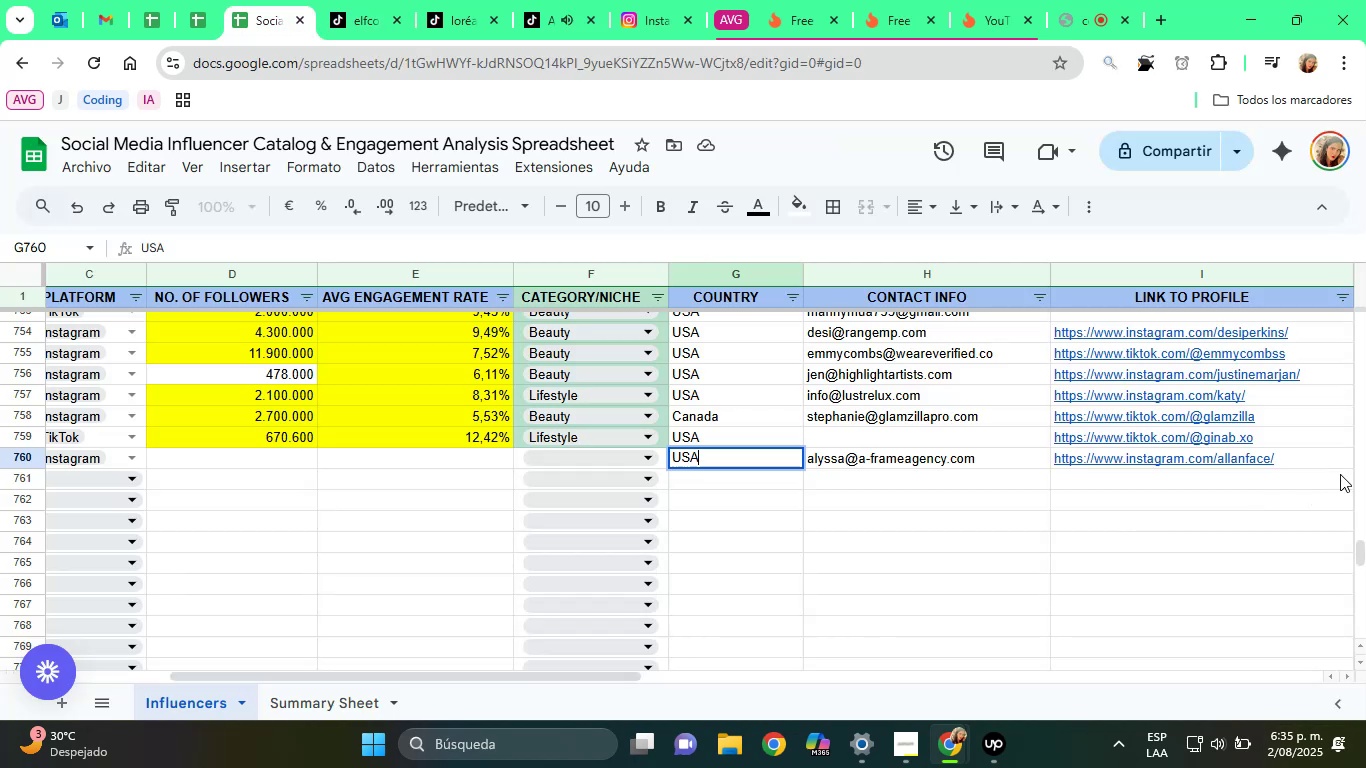 
key(ArrowRight)
 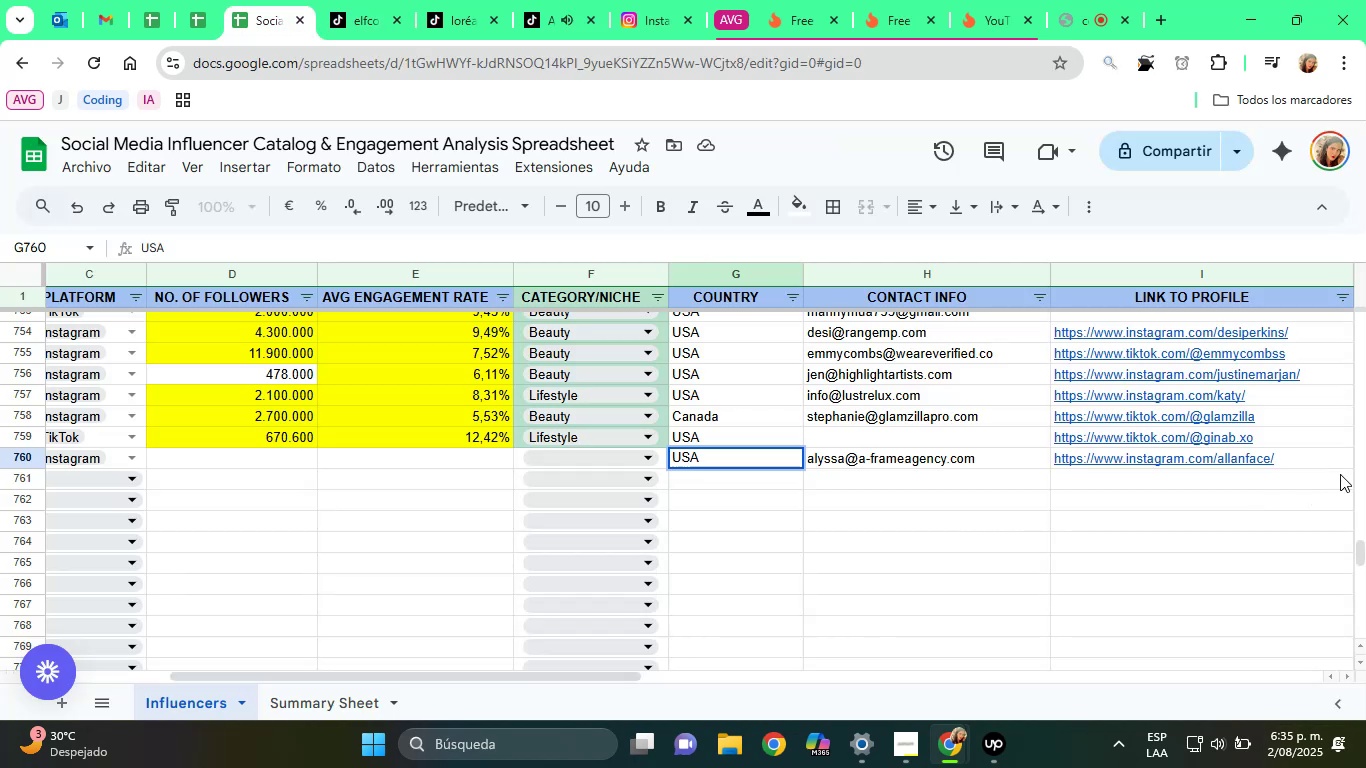 
key(ArrowRight)
 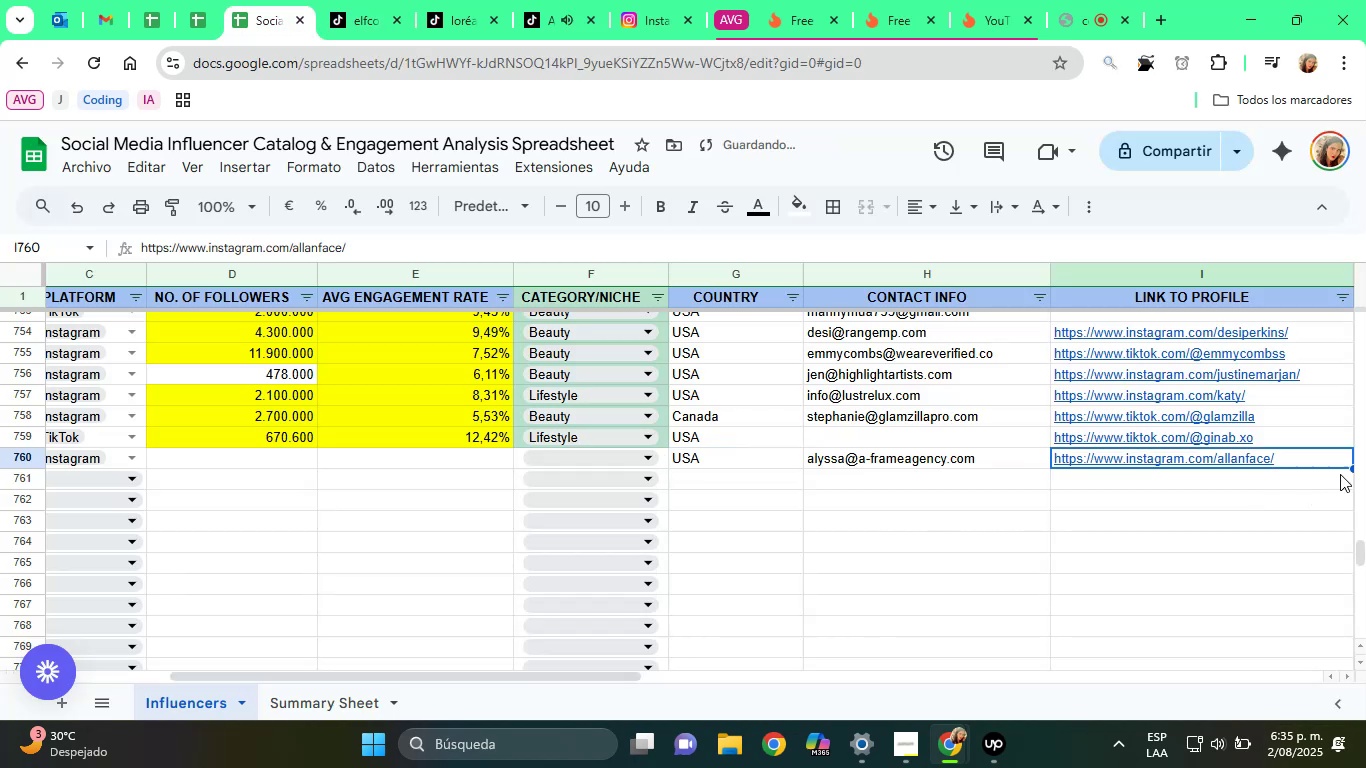 
key(ArrowRight)
 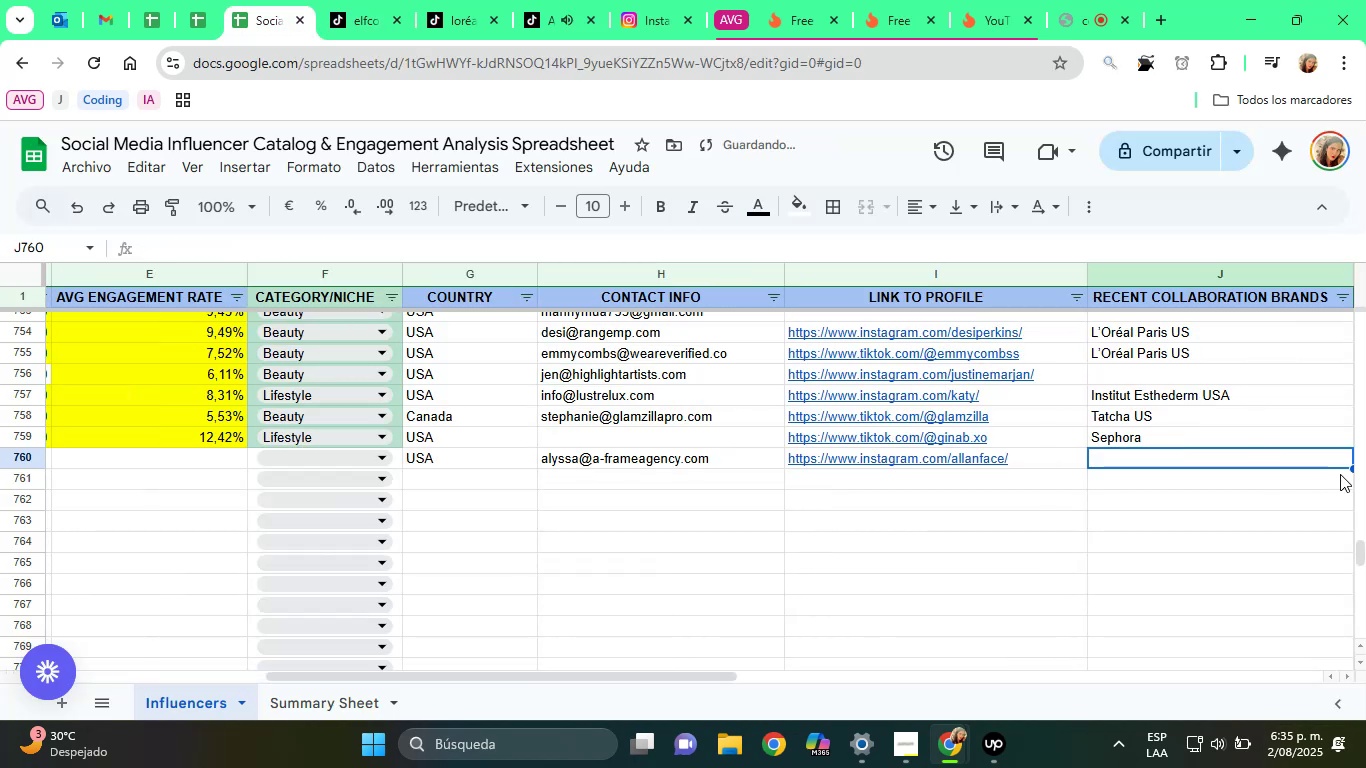 
key(Control+V)
 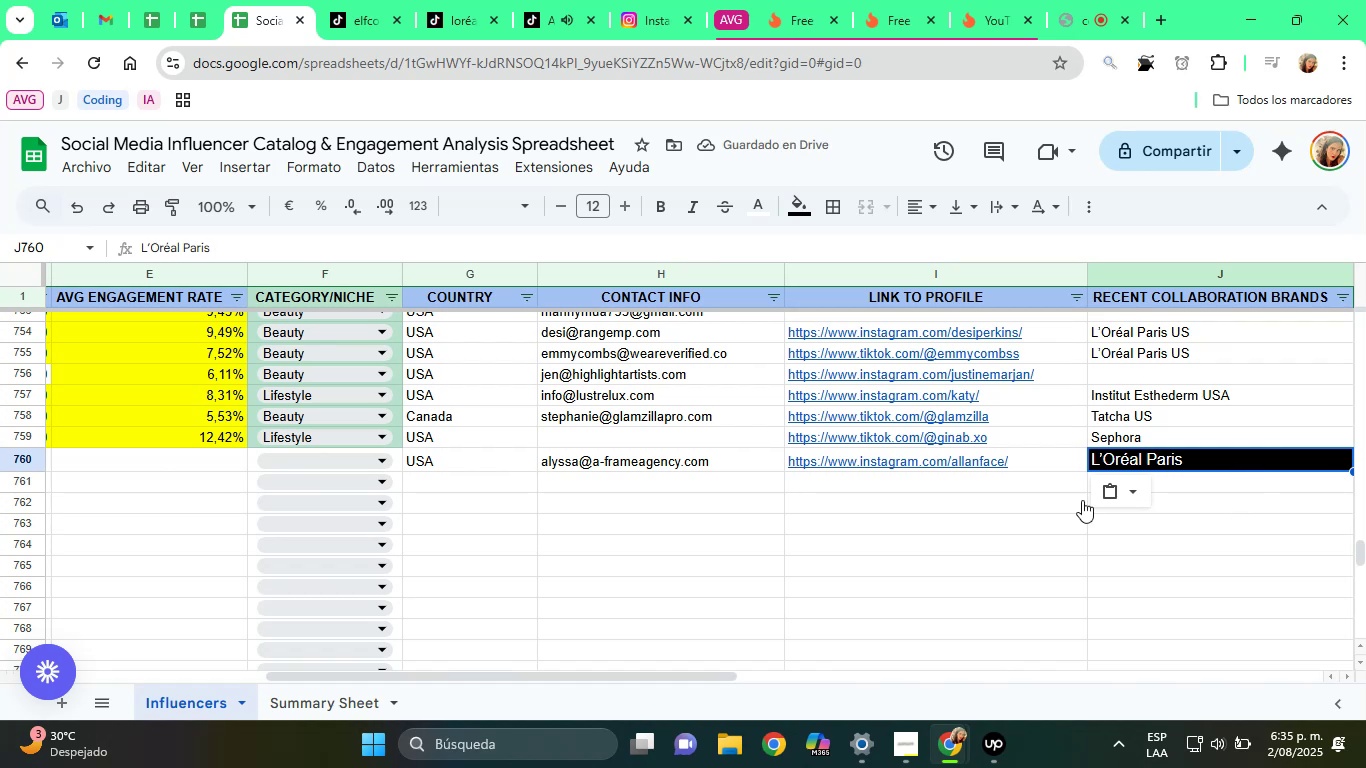 
wait(5.49)
 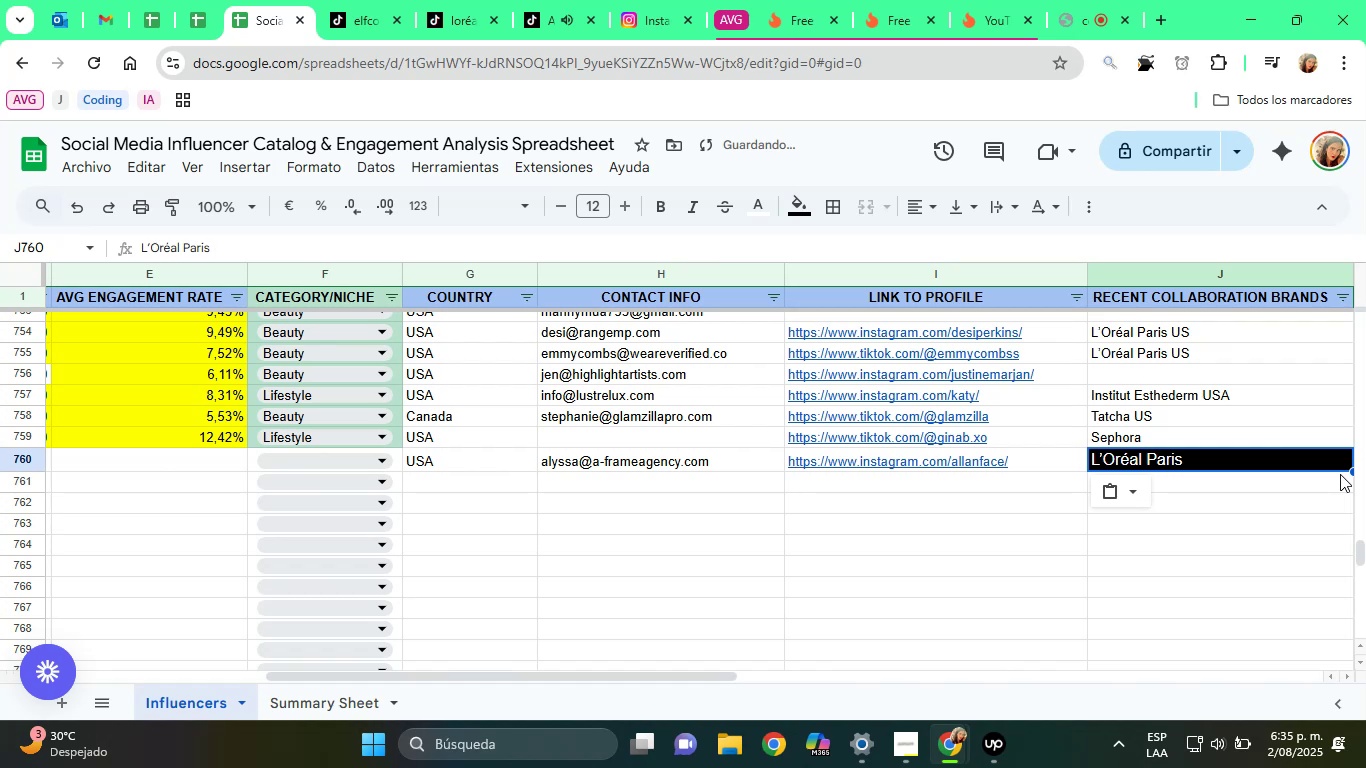 
left_click([1185, 534])
 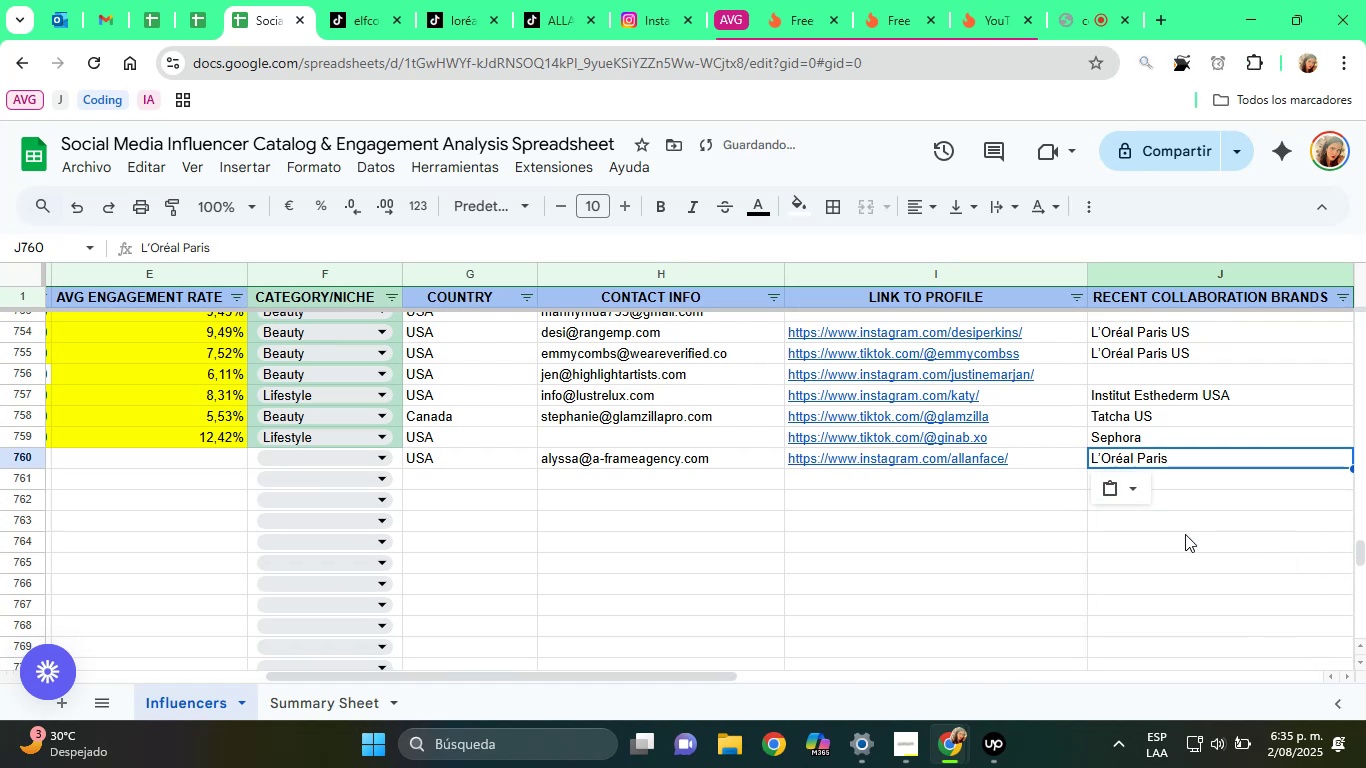 
key(ArrowLeft)
 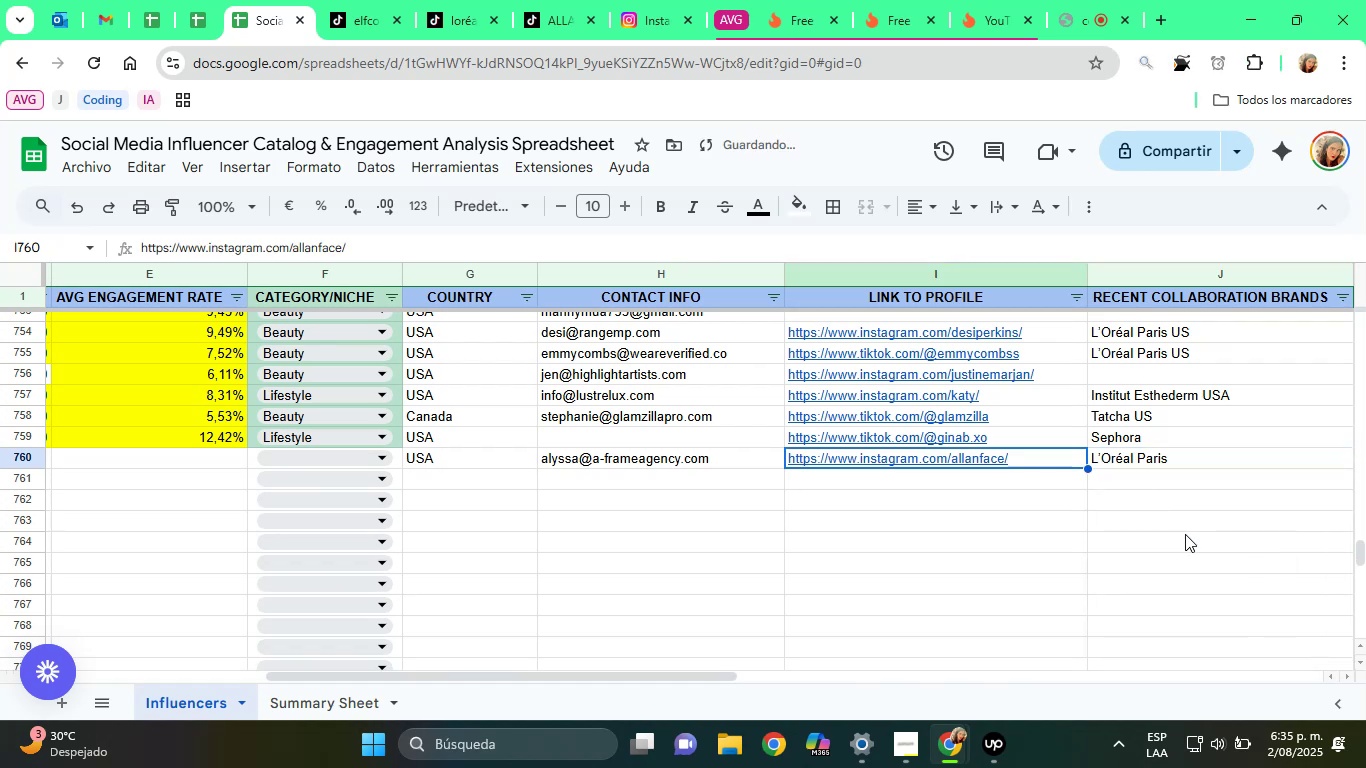 
key(ArrowLeft)
 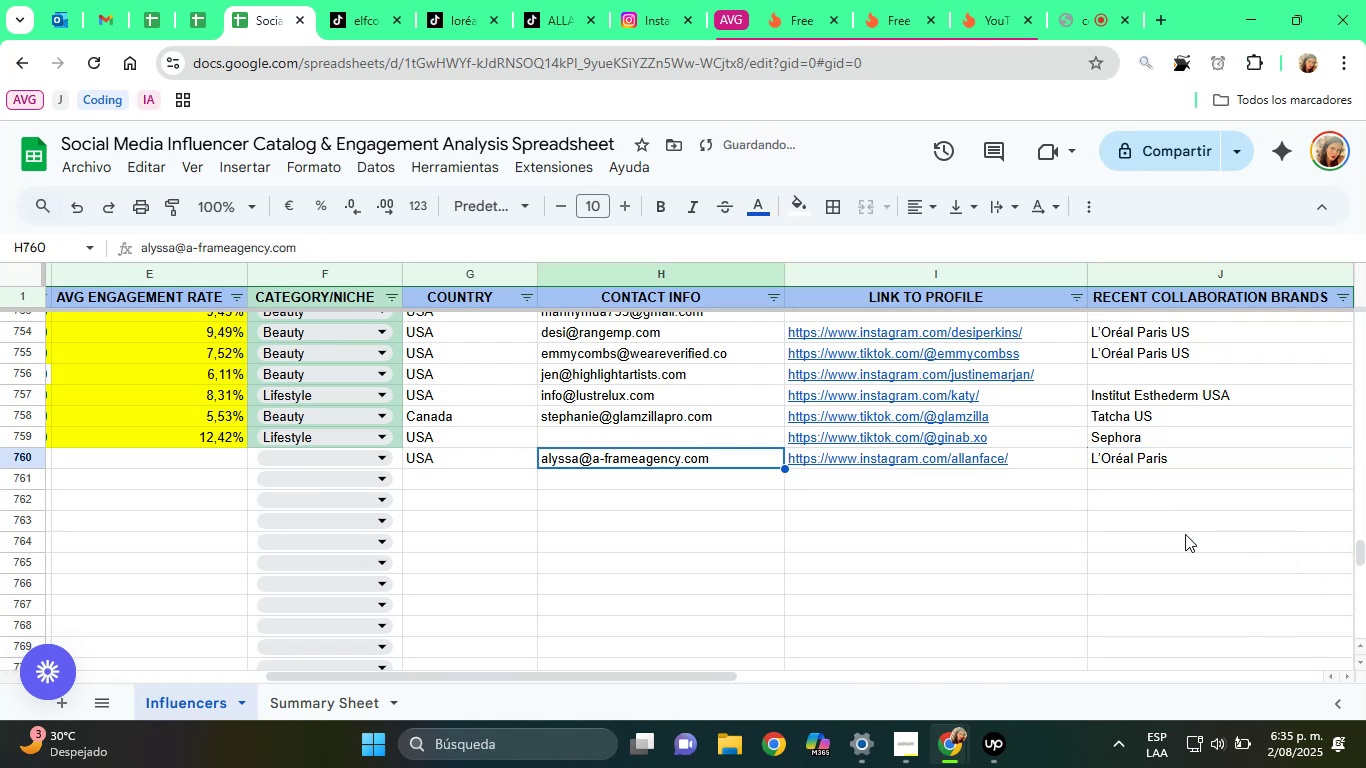 
key(ArrowLeft)
 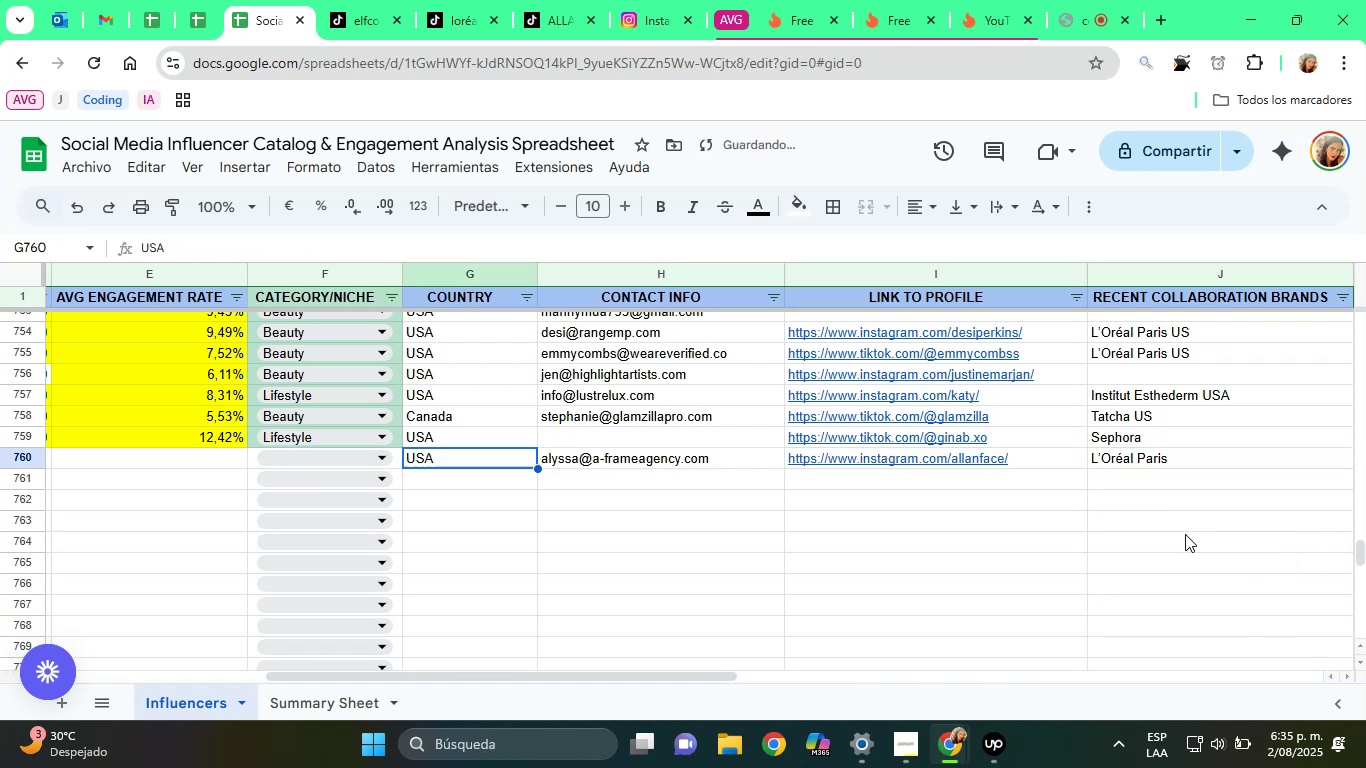 
key(ArrowLeft)
 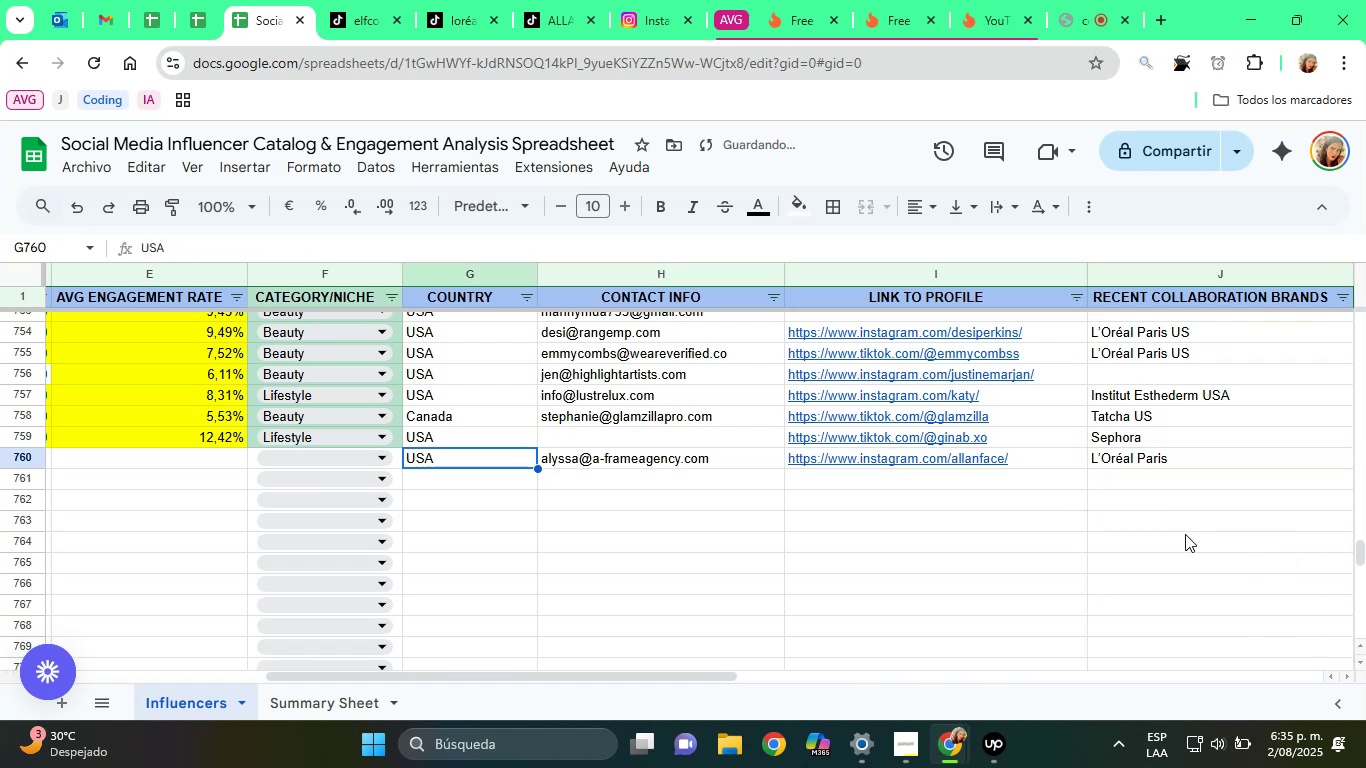 
key(ArrowLeft)
 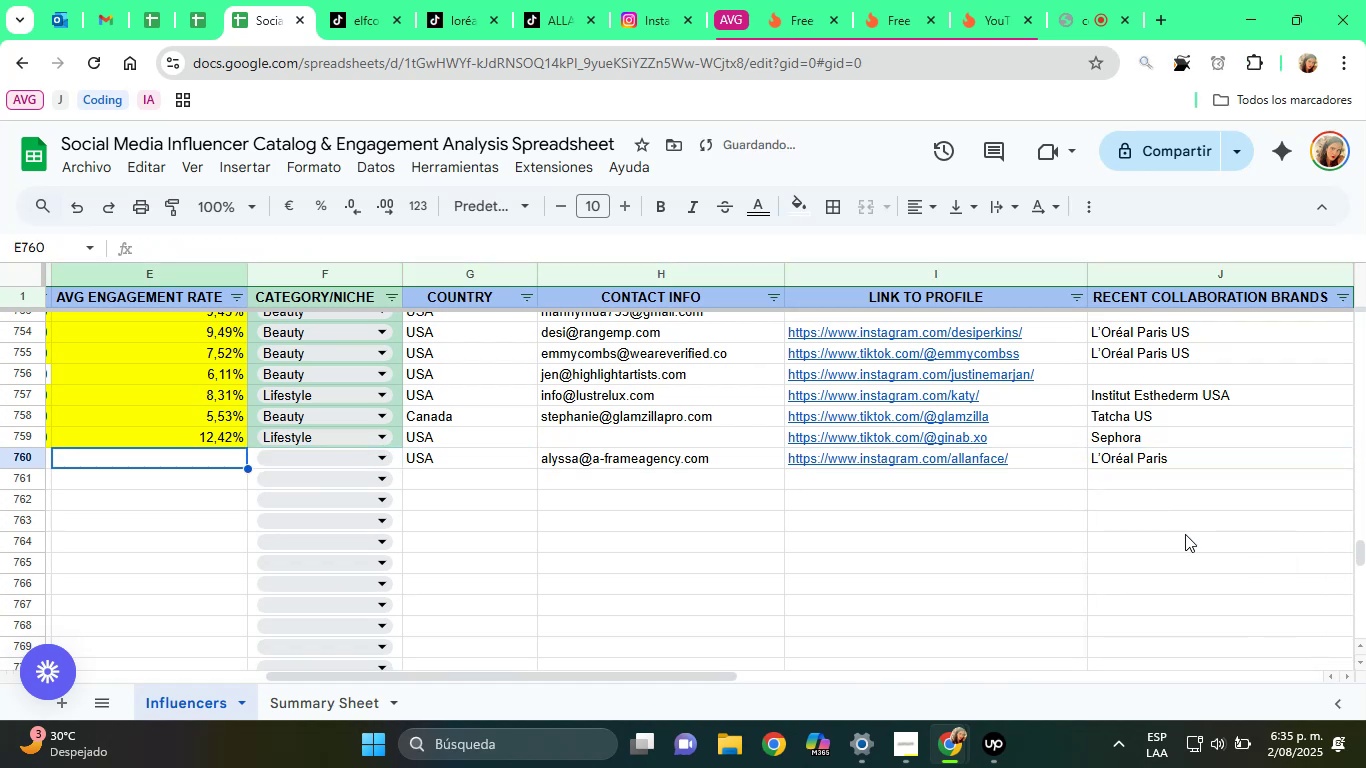 
key(ArrowLeft)
 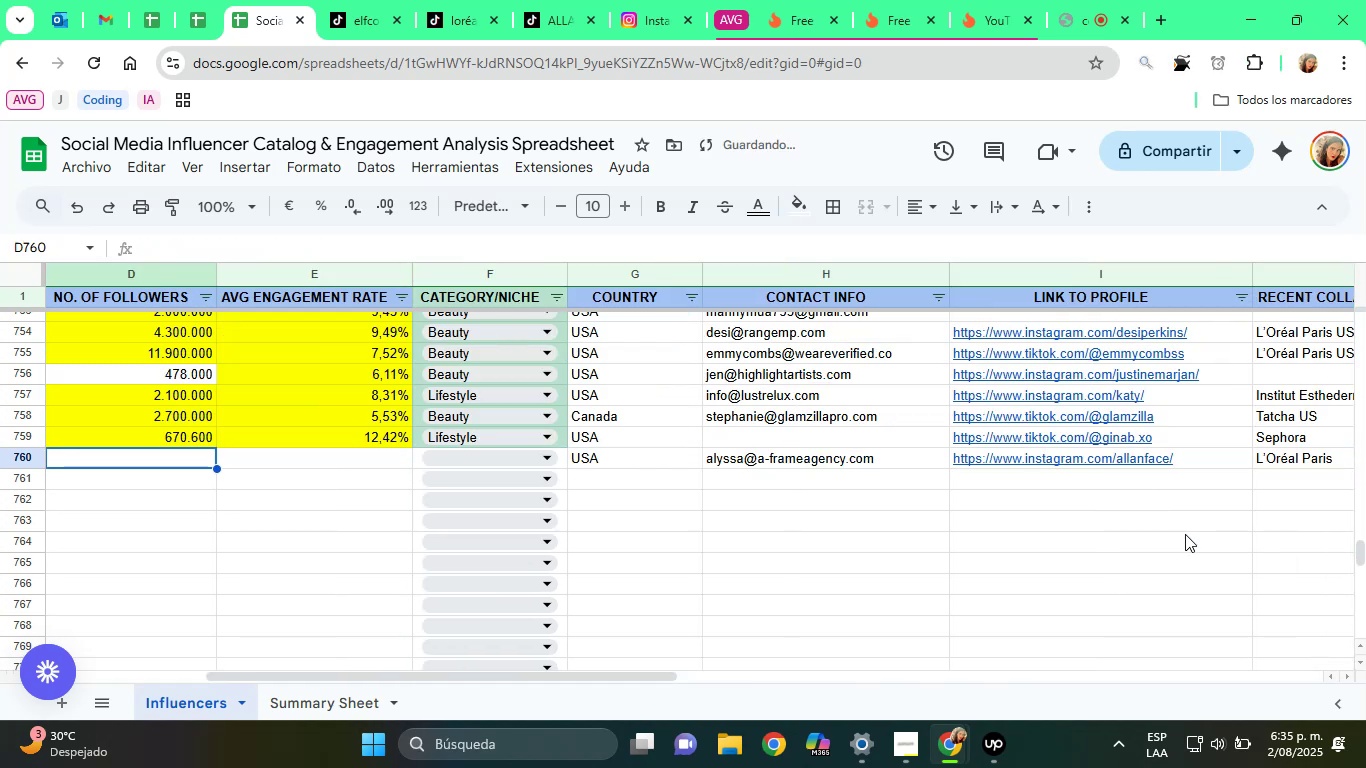 
key(ArrowLeft)
 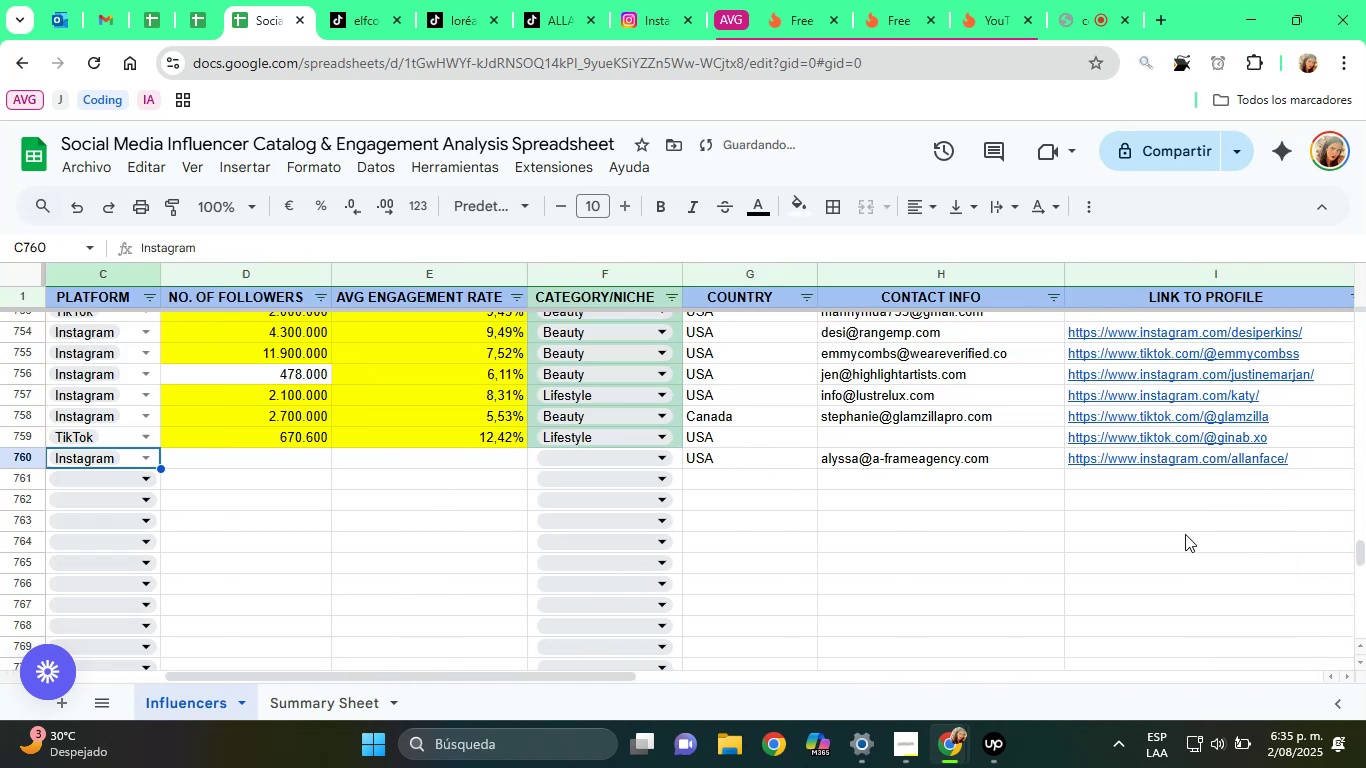 
key(ArrowLeft)
 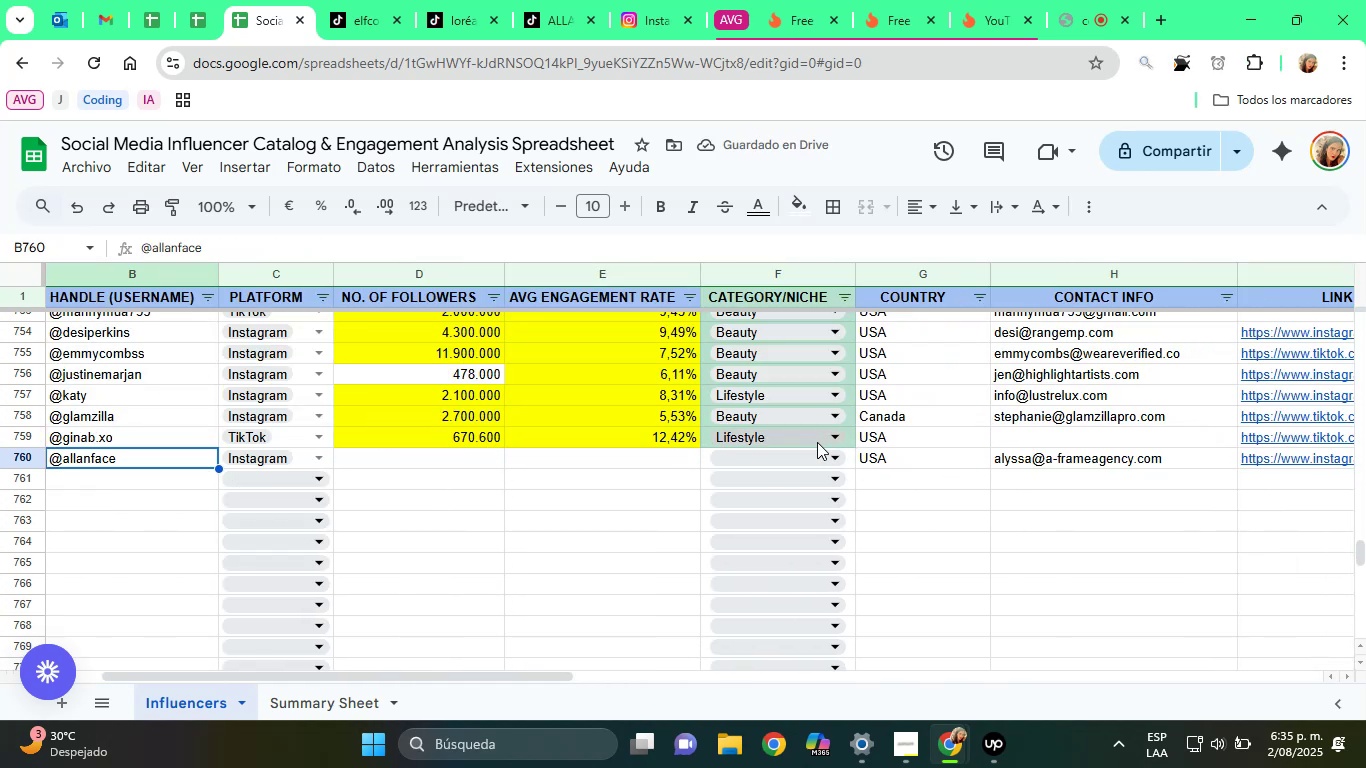 
left_click([803, 458])
 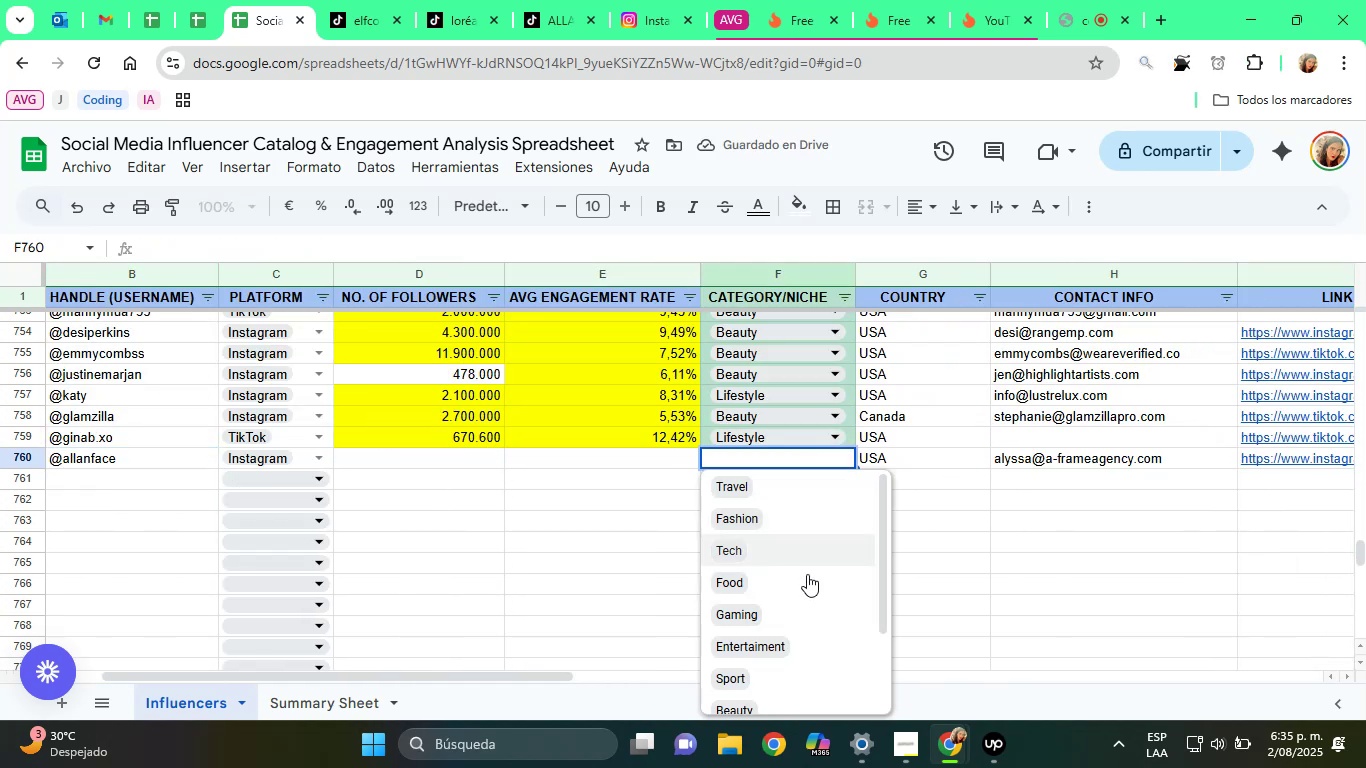 
scroll: coordinate [804, 602], scroll_direction: down, amount: 2.0
 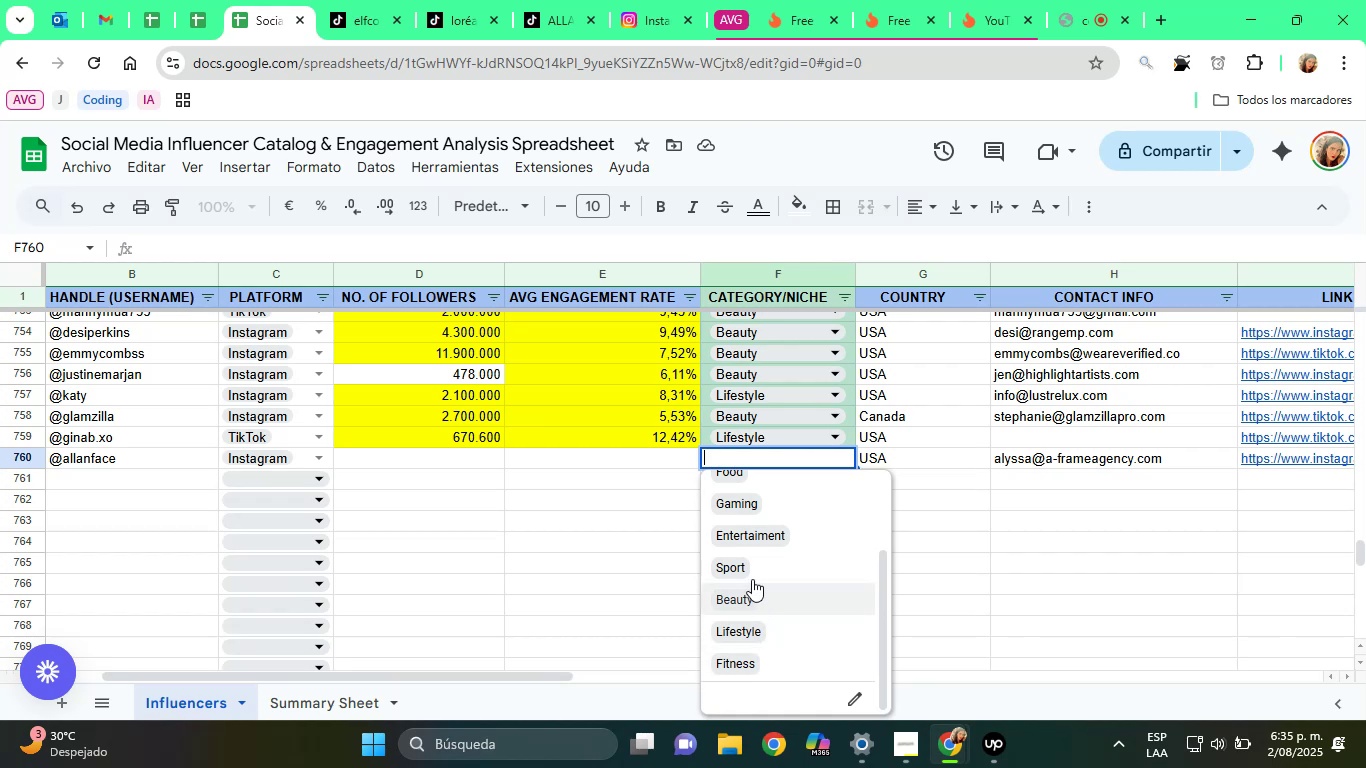 
left_click([759, 592])
 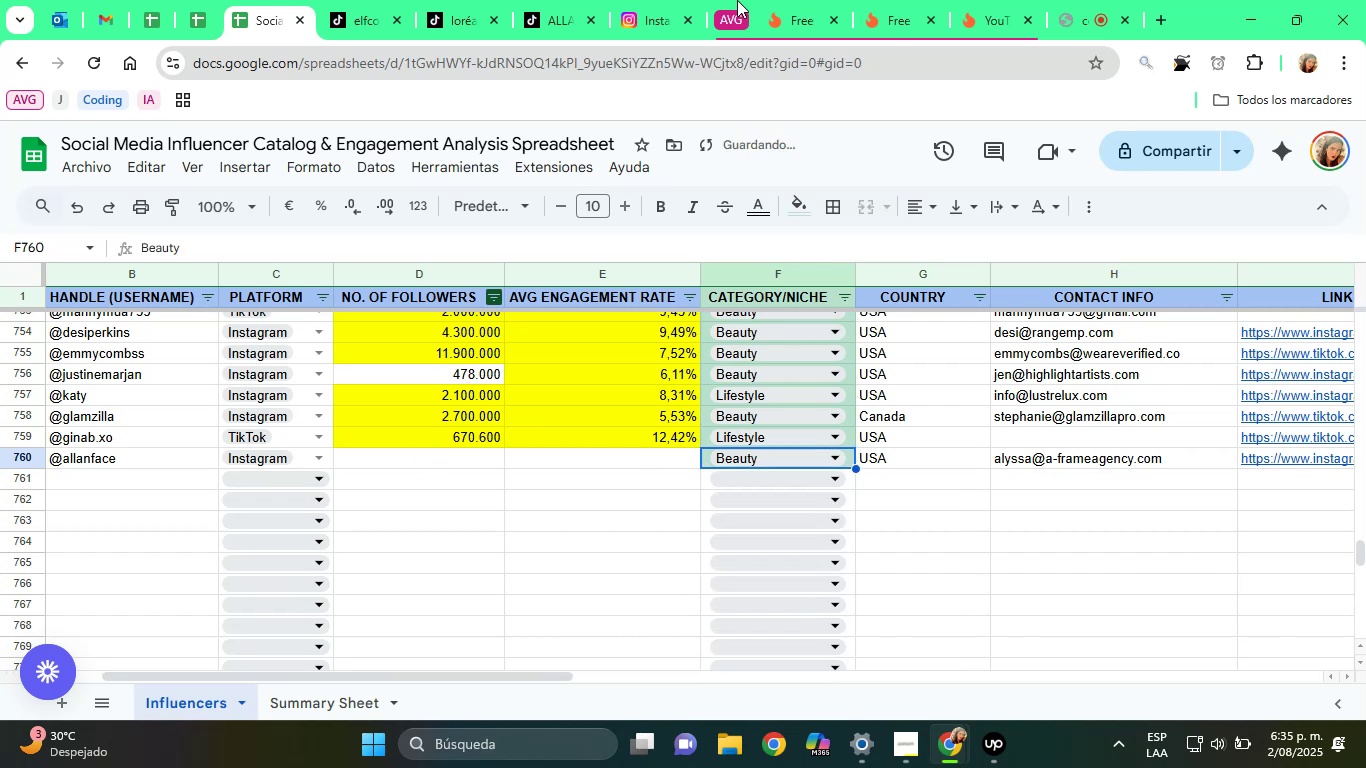 
left_click([604, 0])
 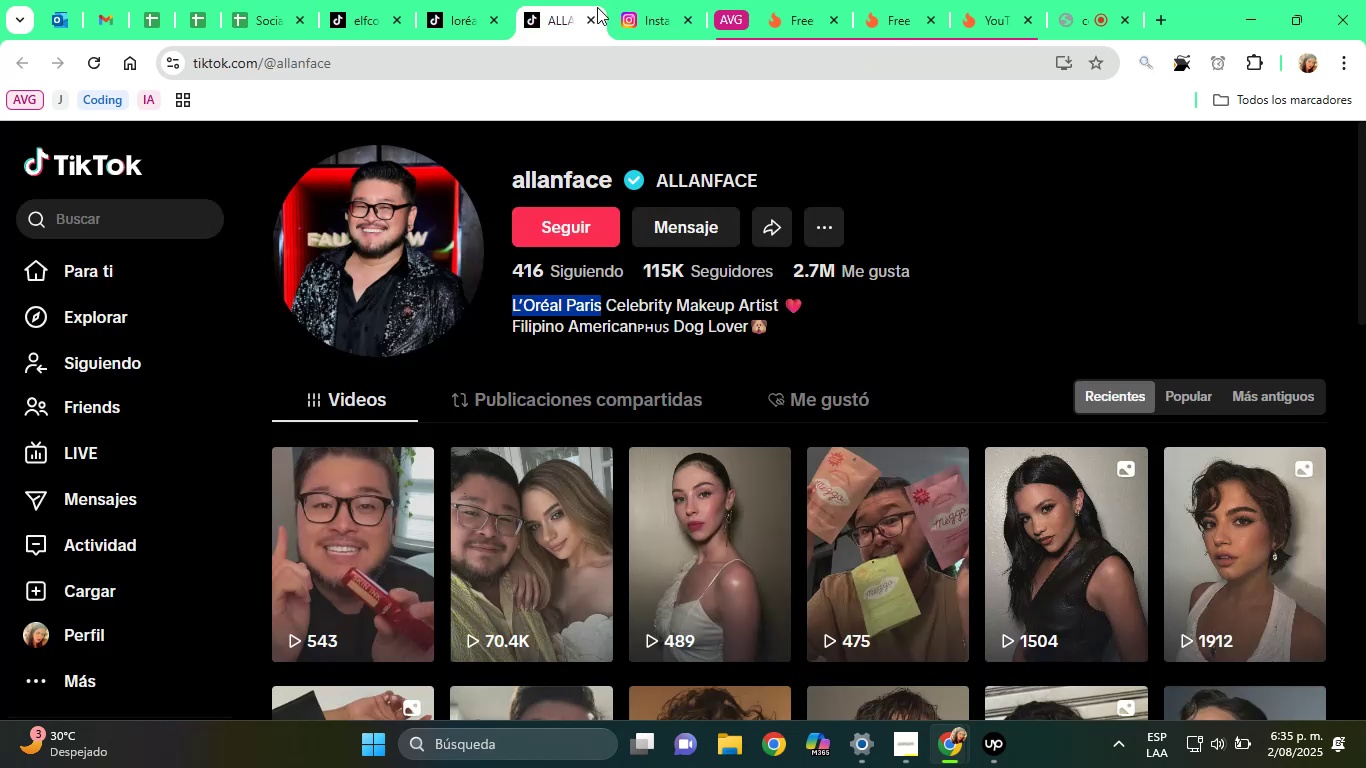 
left_click([581, 22])
 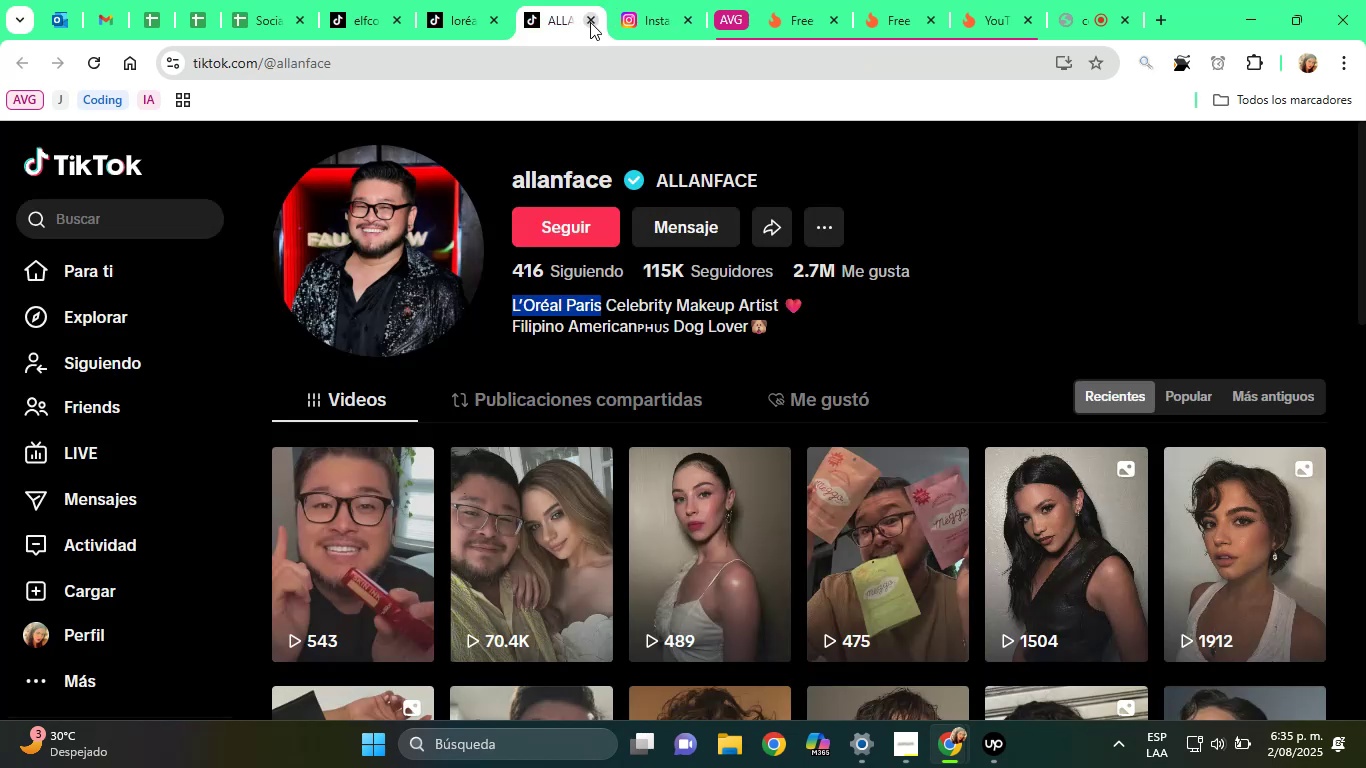 
left_click([590, 22])
 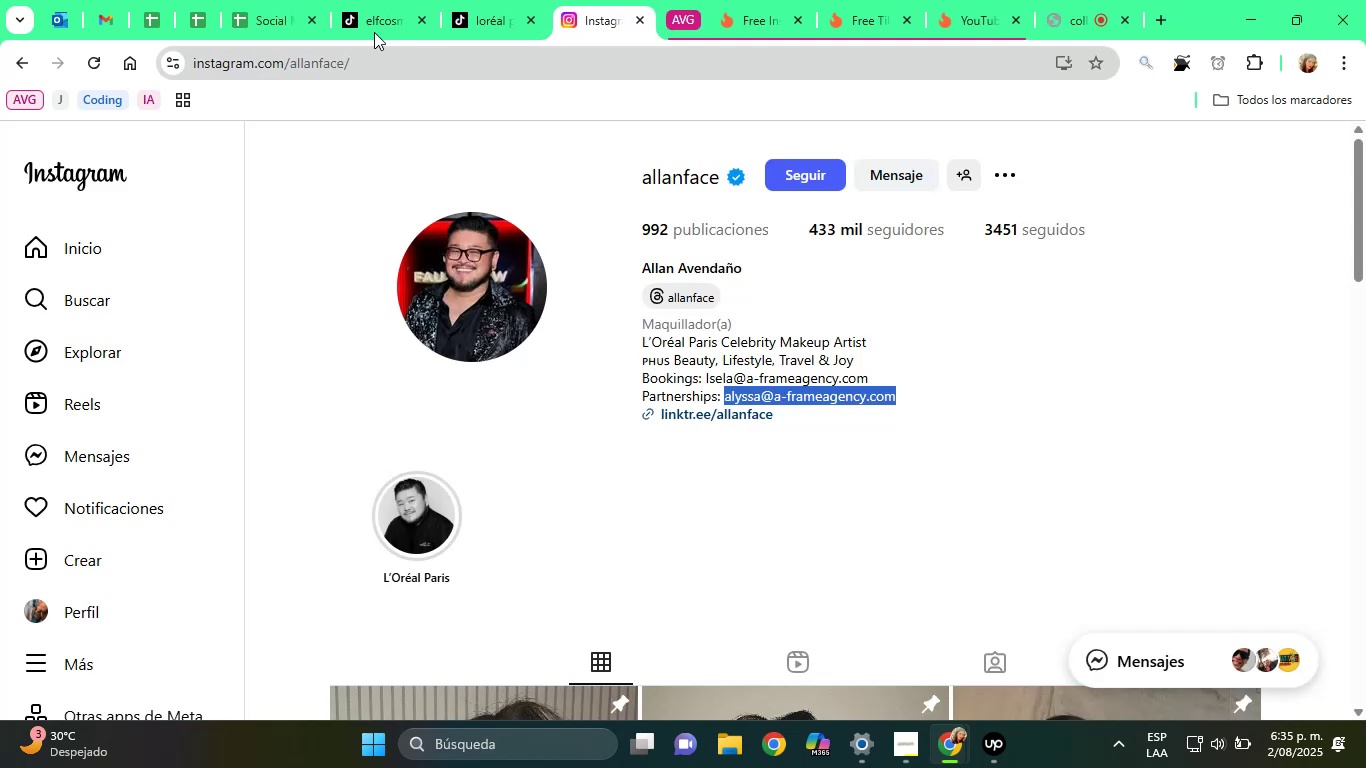 
left_click([289, 0])
 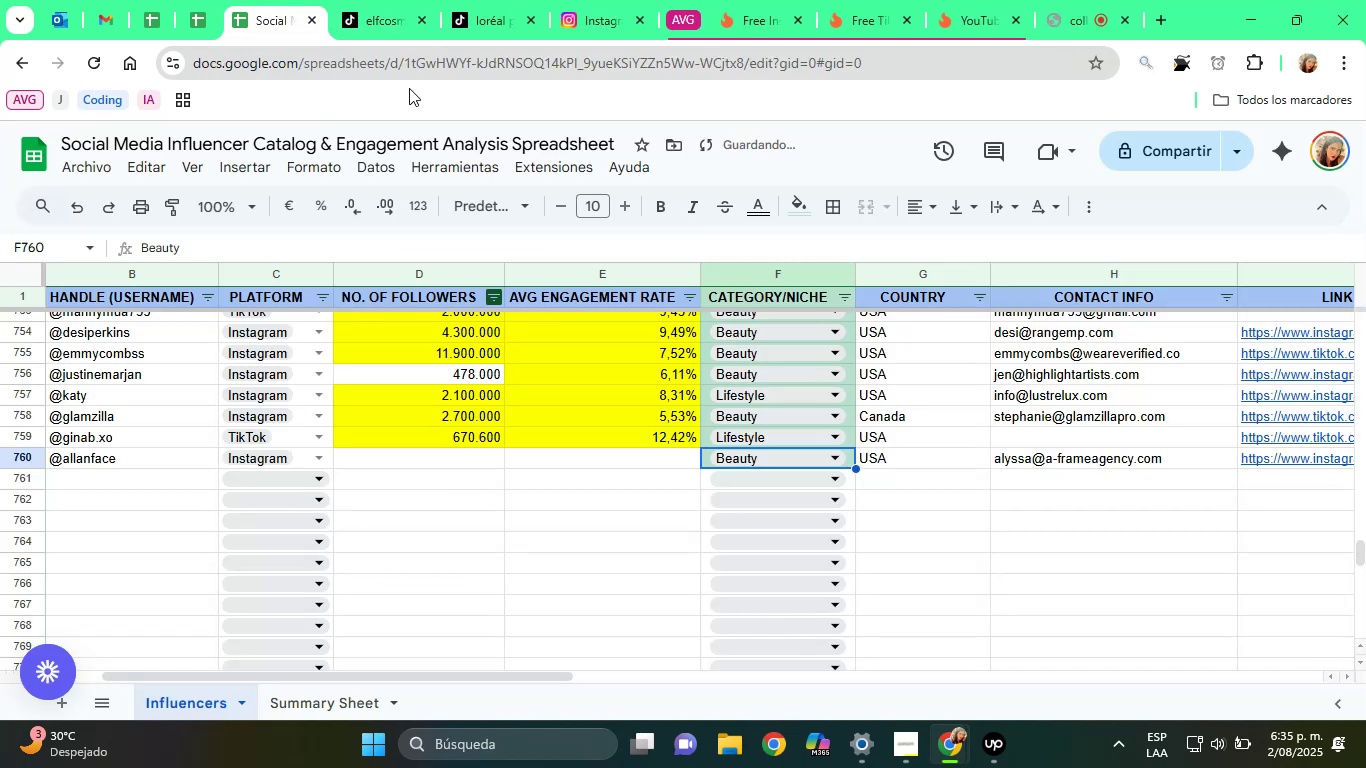 
key(ArrowLeft)
 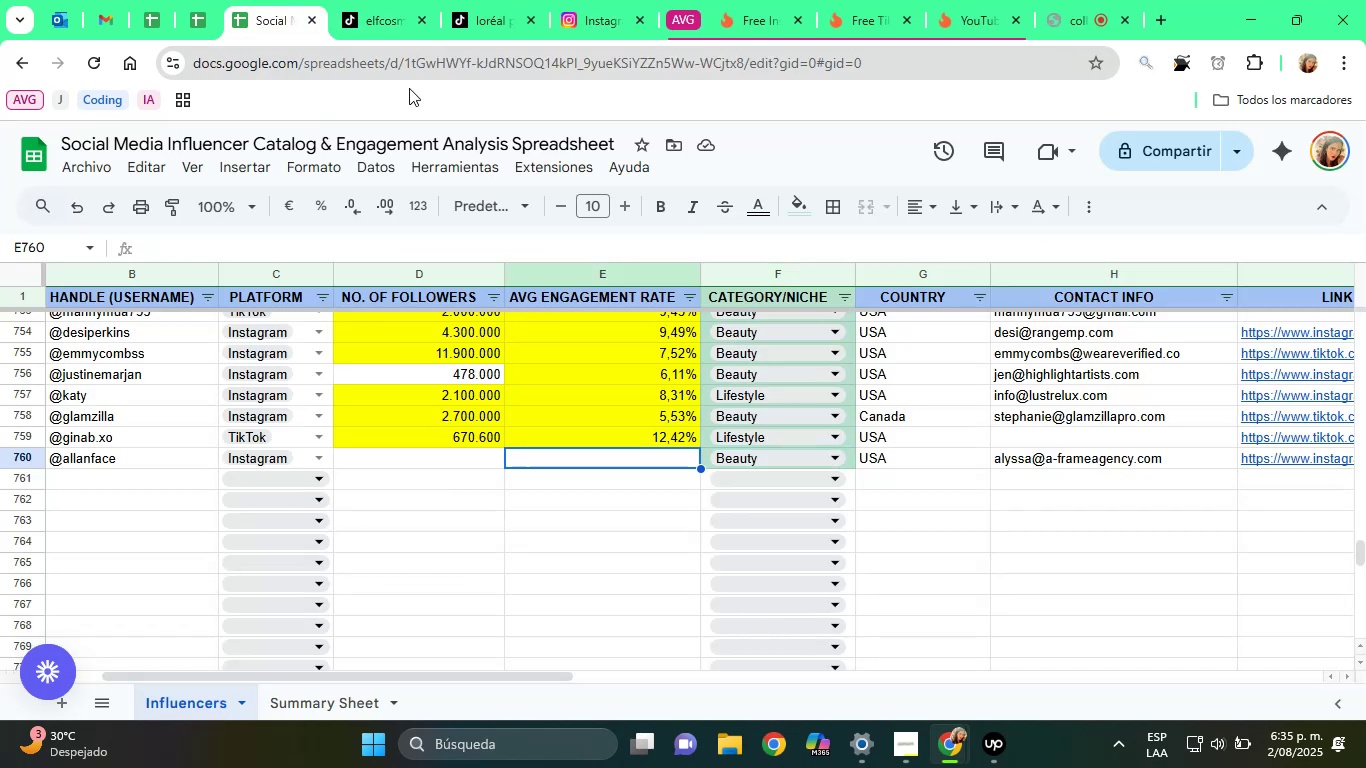 
key(ArrowLeft)
 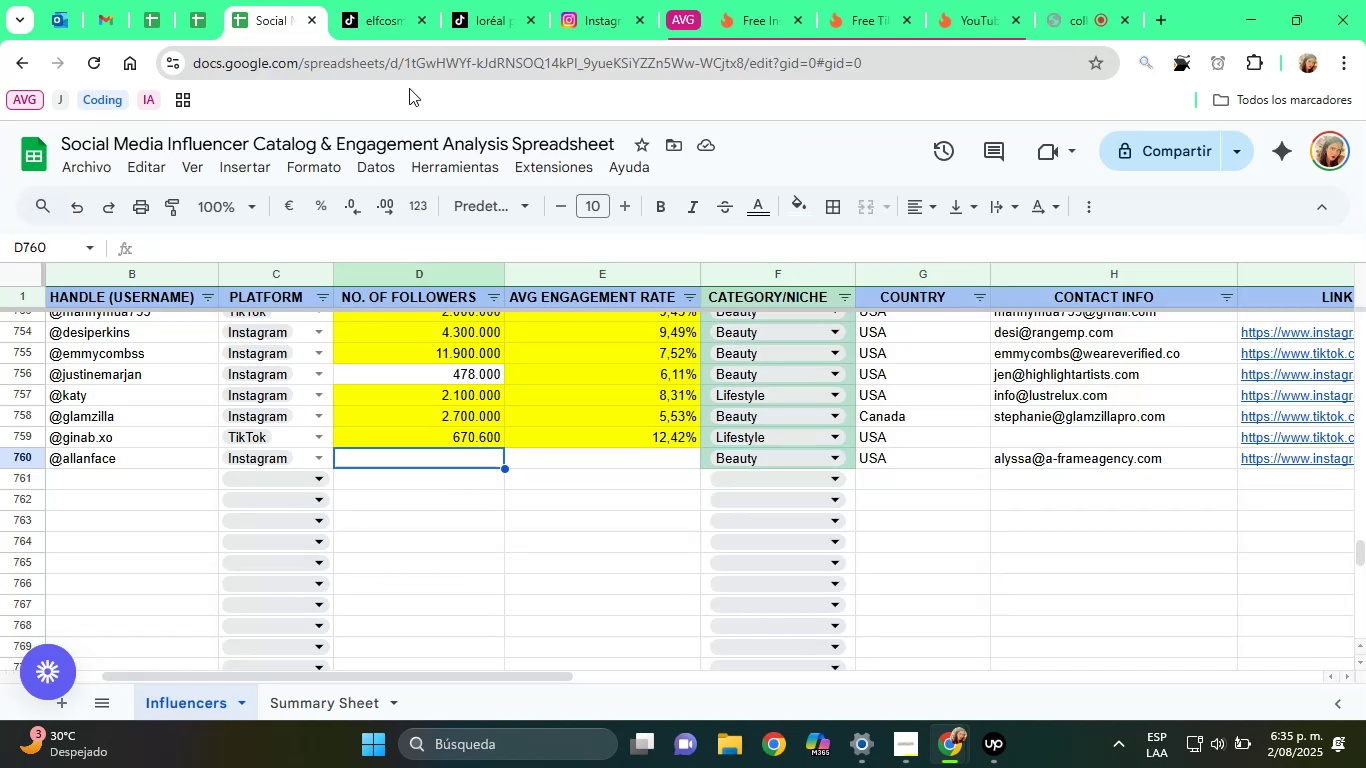 
type(433000)
key(Tab)
 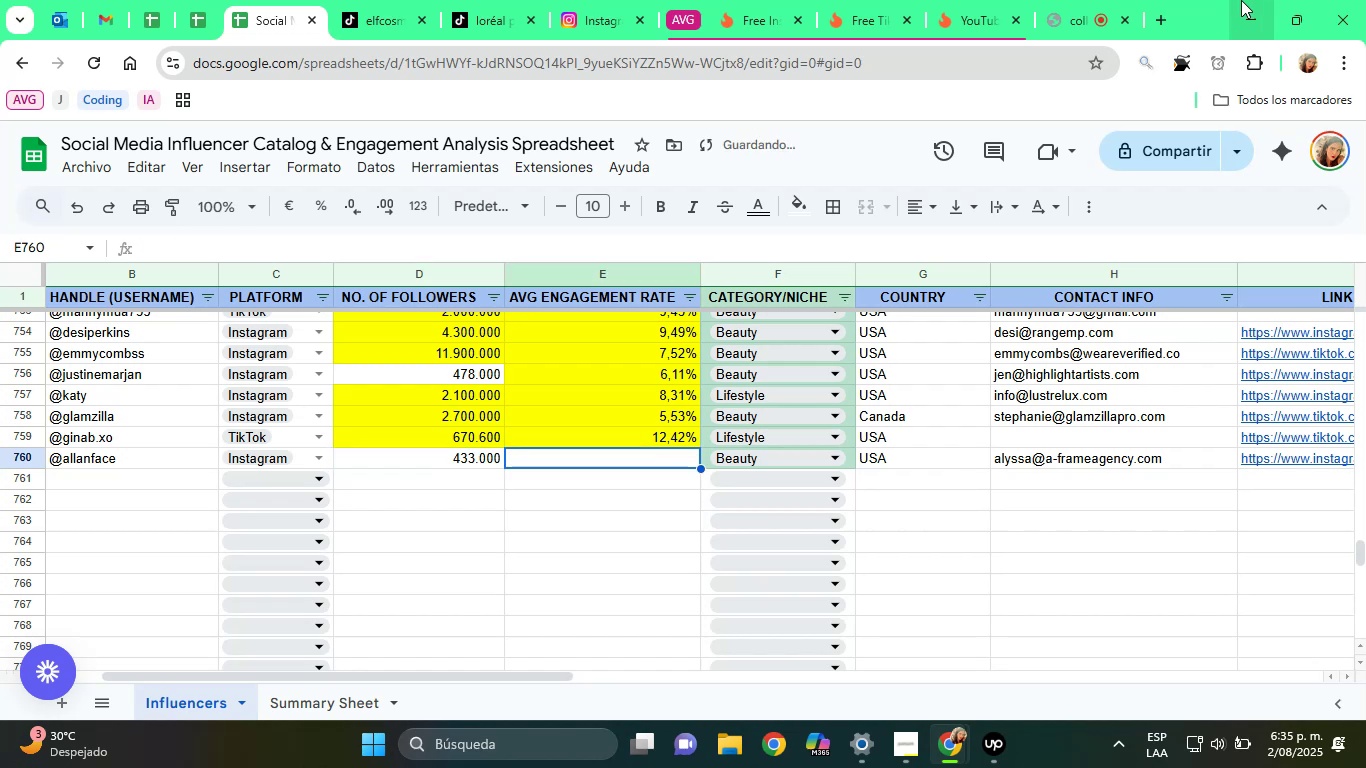 
left_click([867, 0])
 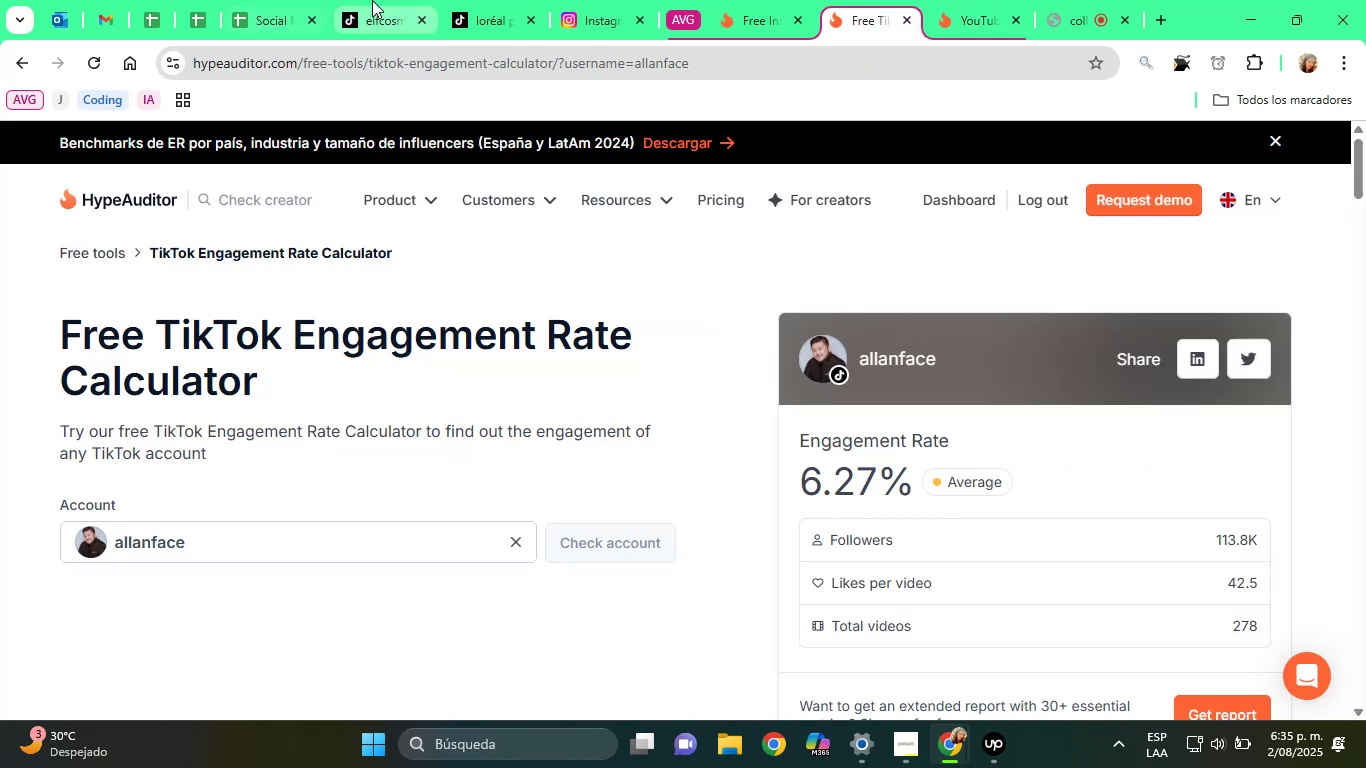 
left_click([286, 0])
 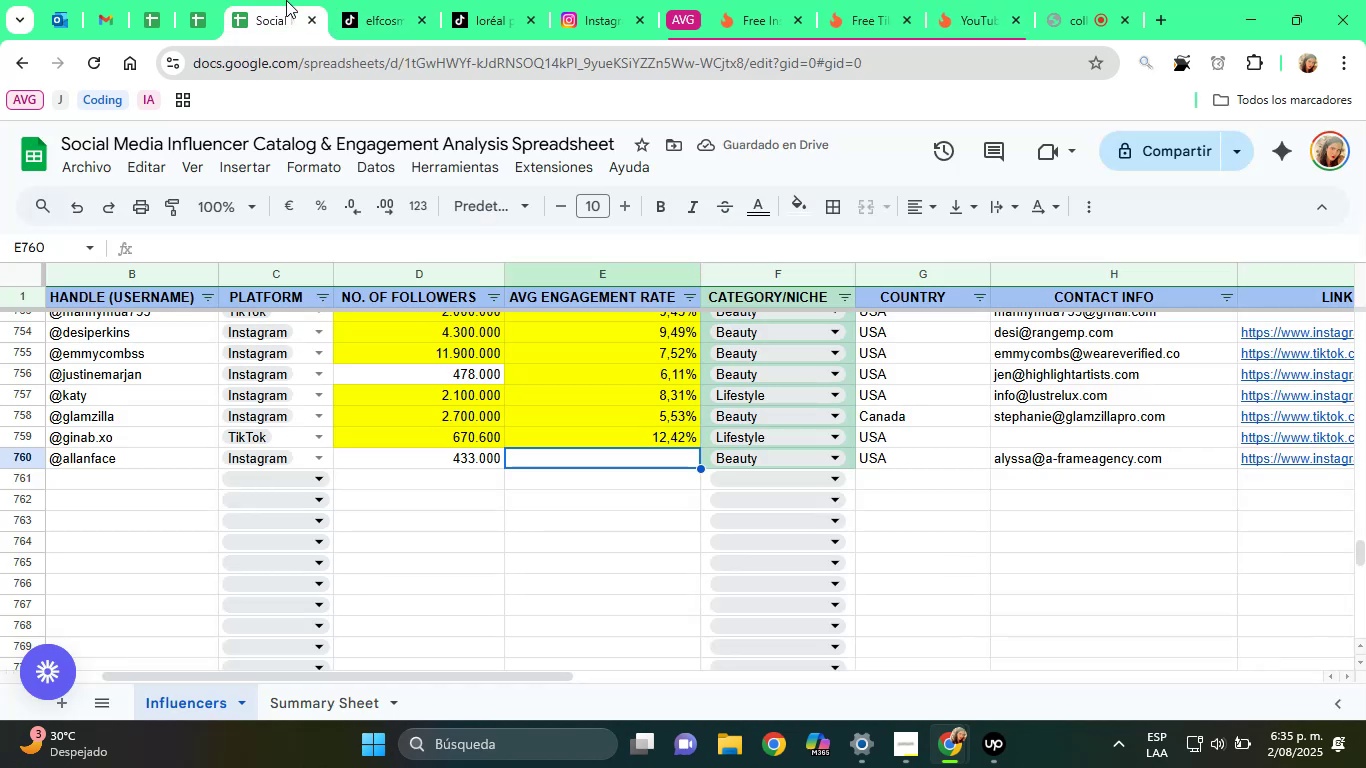 
type(6,27%)
 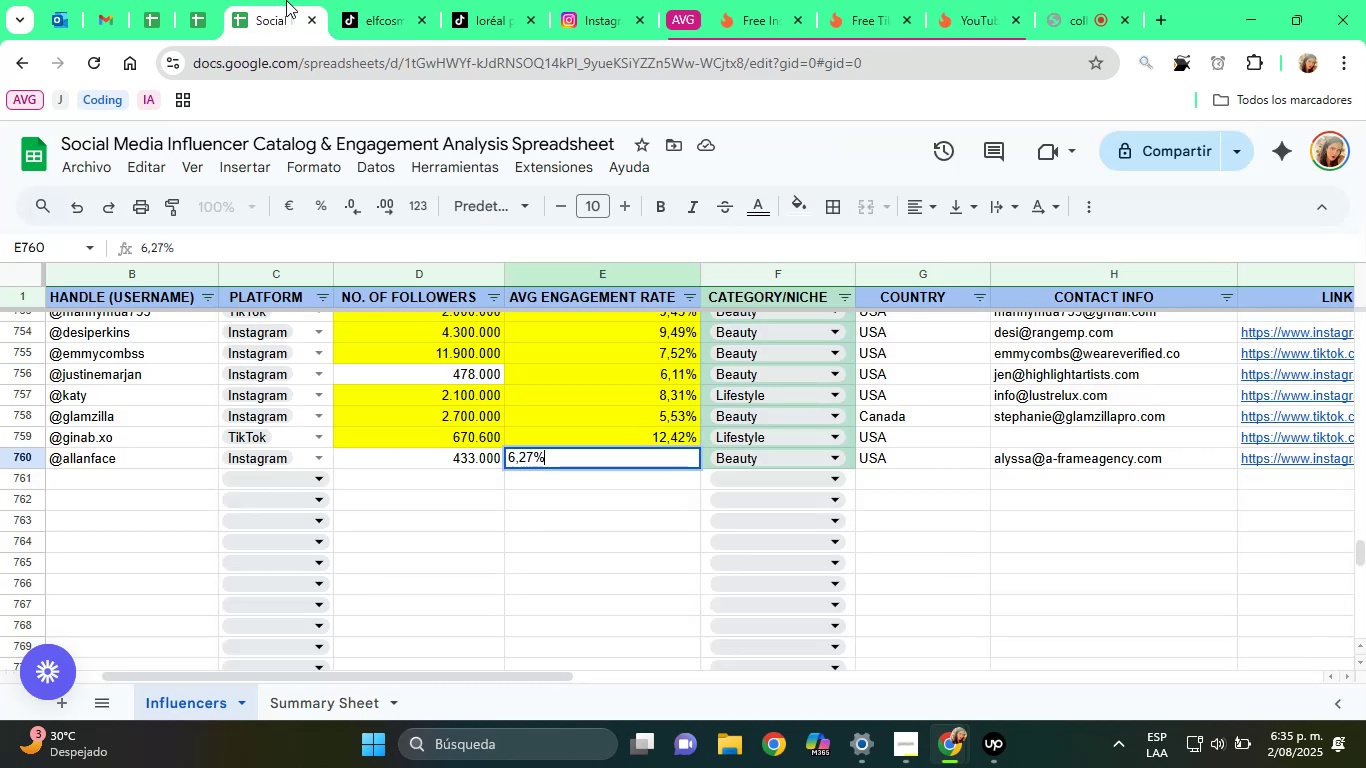 
 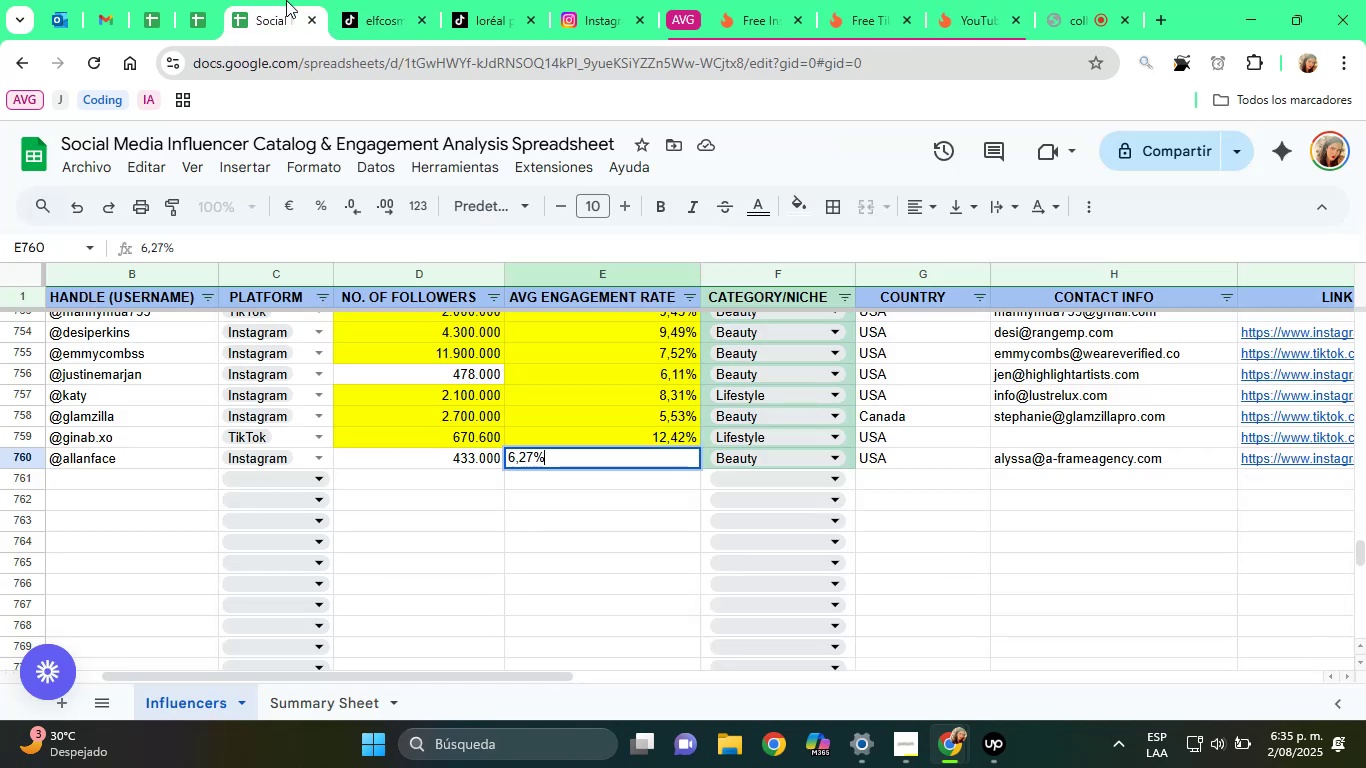 
key(Enter)
 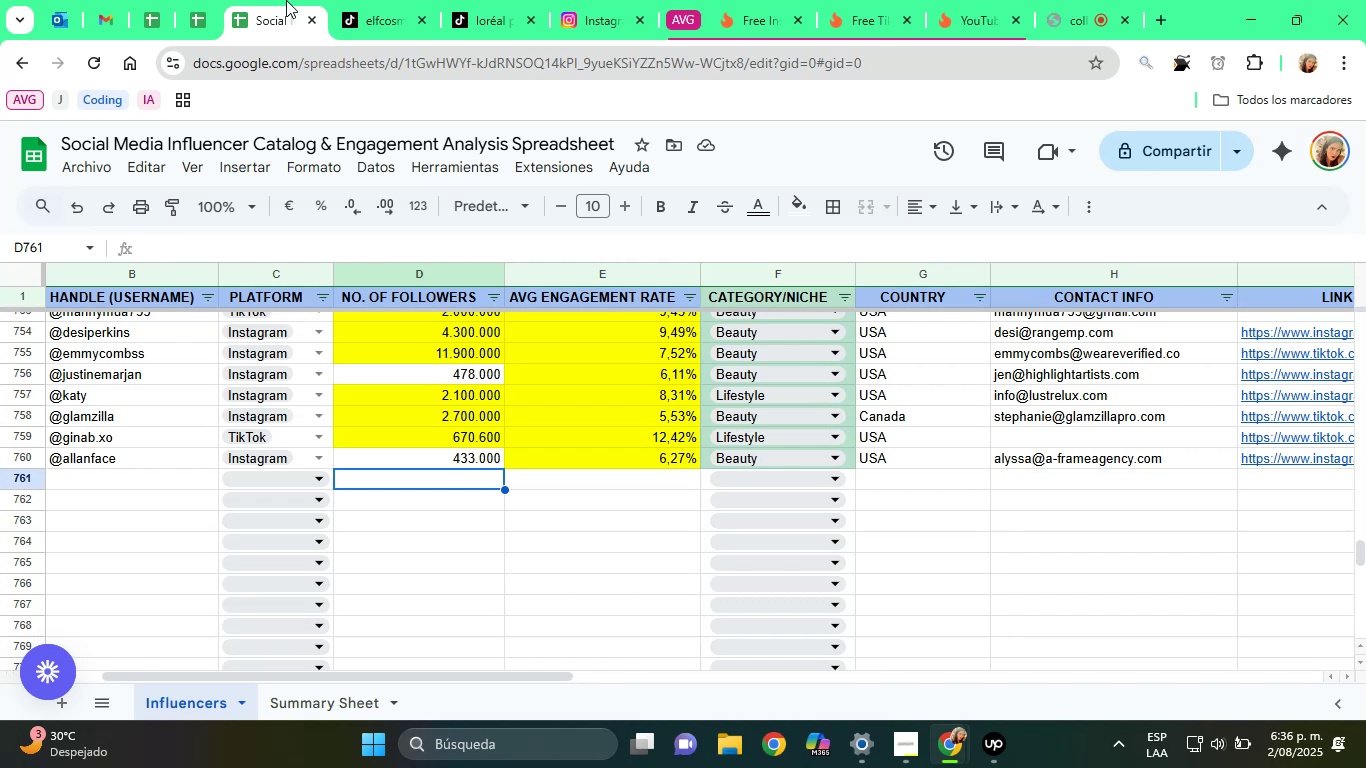 
wait(25.29)
 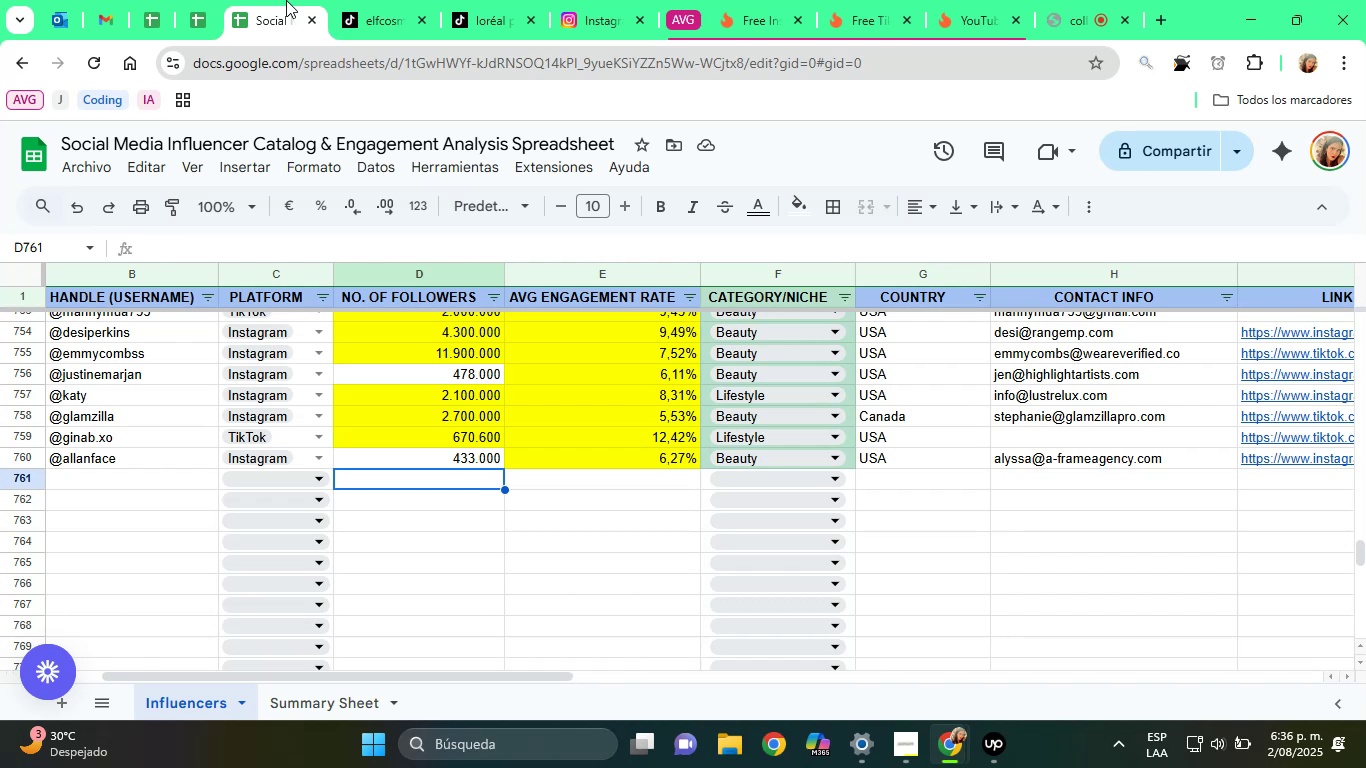 
scroll: coordinate [286, 2], scroll_direction: down, amount: 1.0
 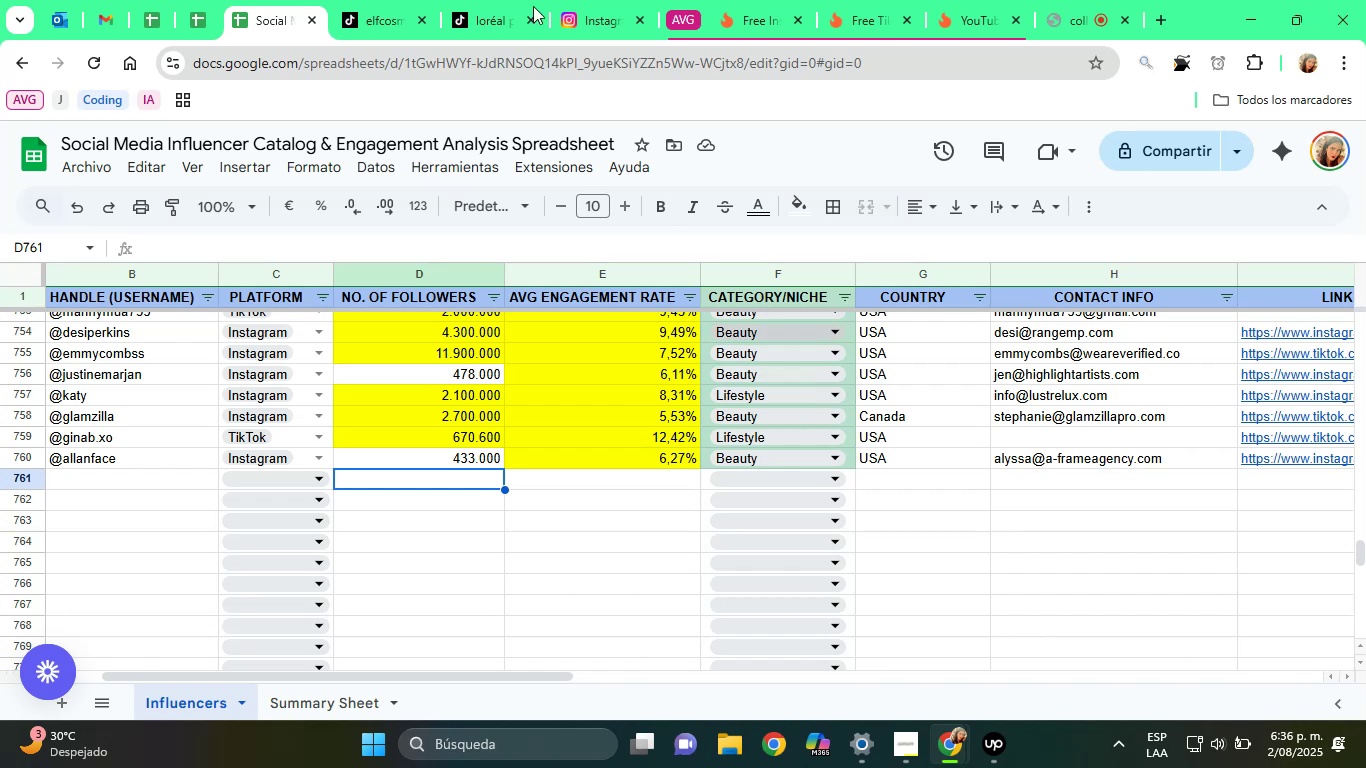 
left_click([574, 6])
 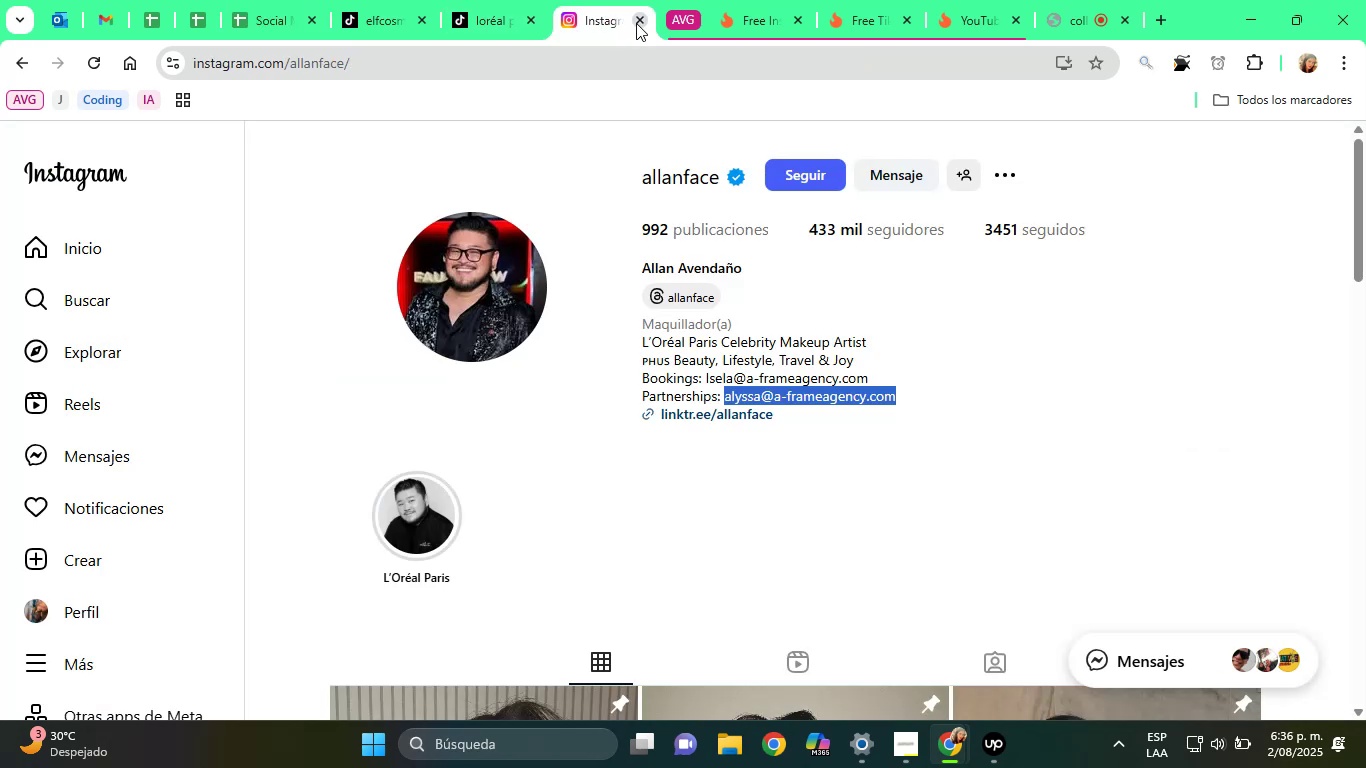 
left_click([636, 23])
 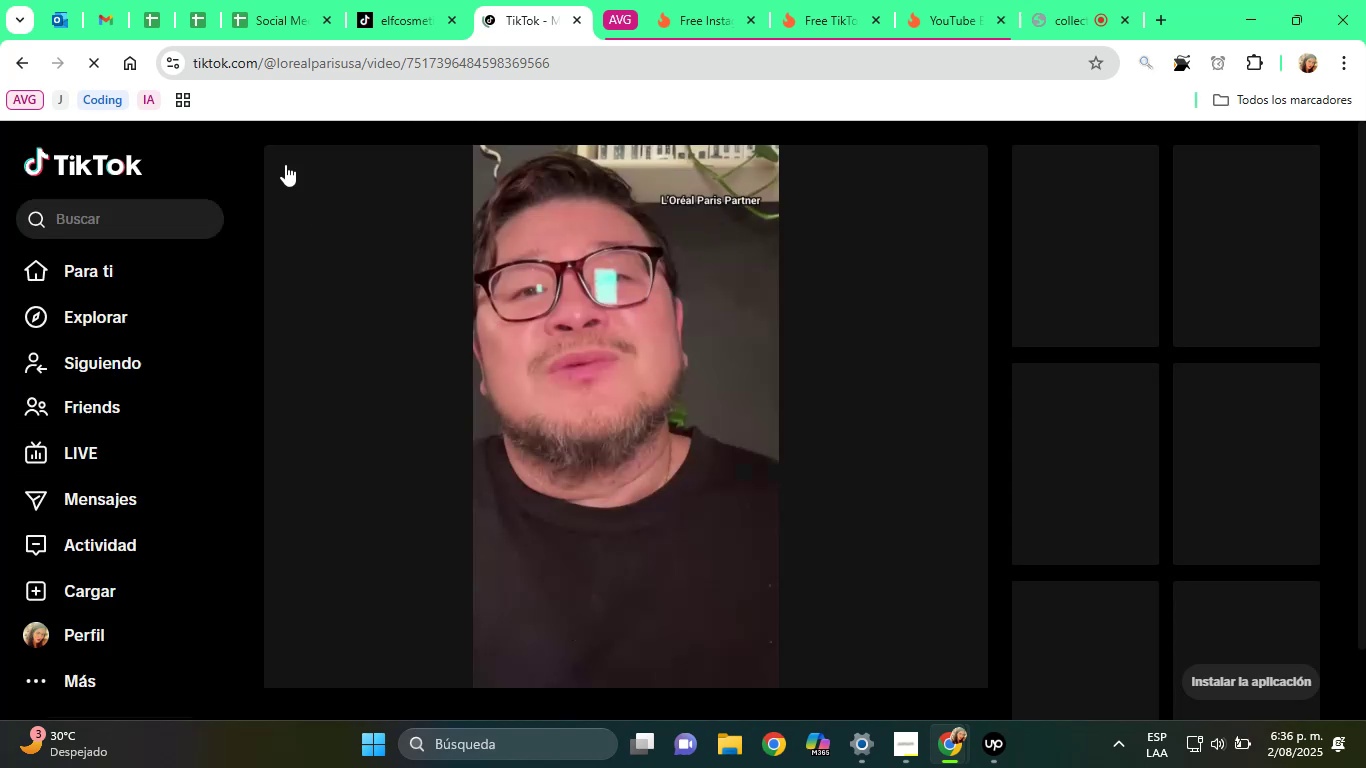 
wait(12.11)
 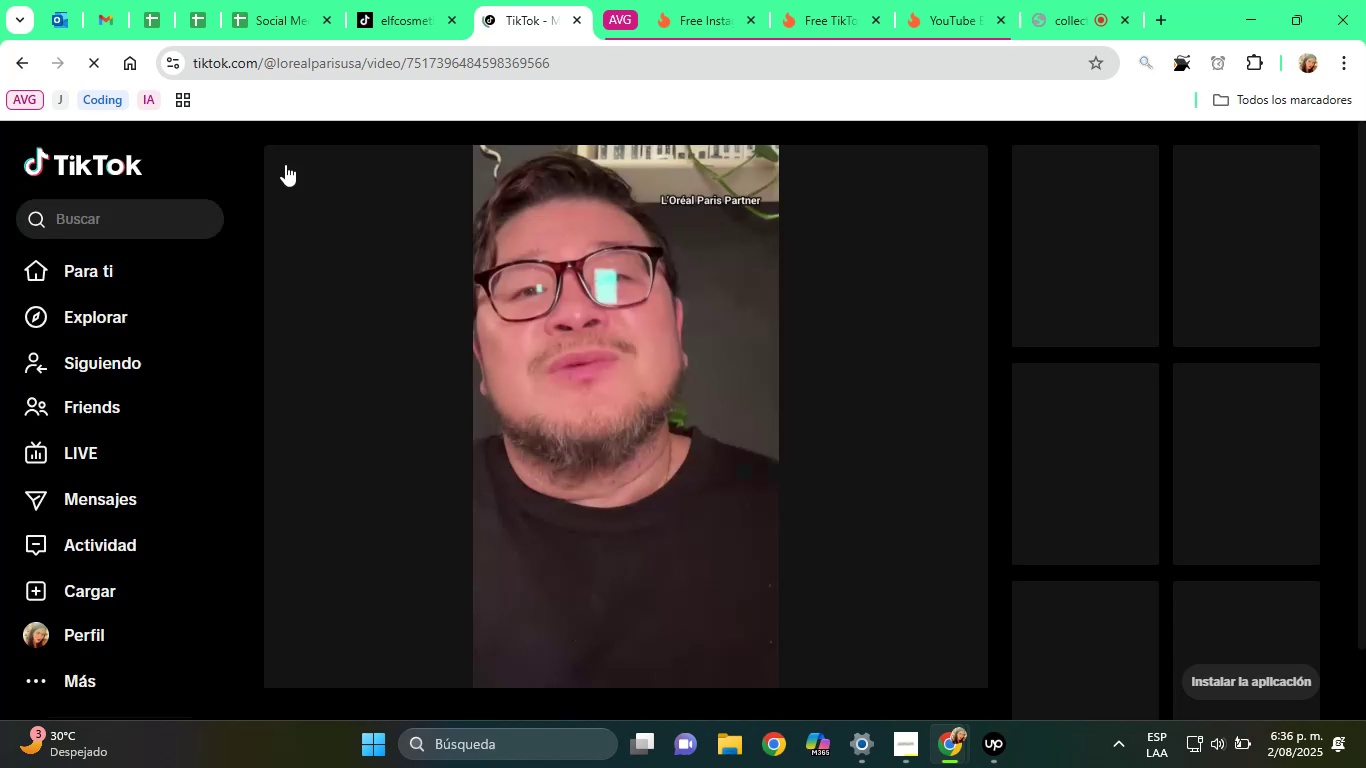 
mouse_move([499, 350])
 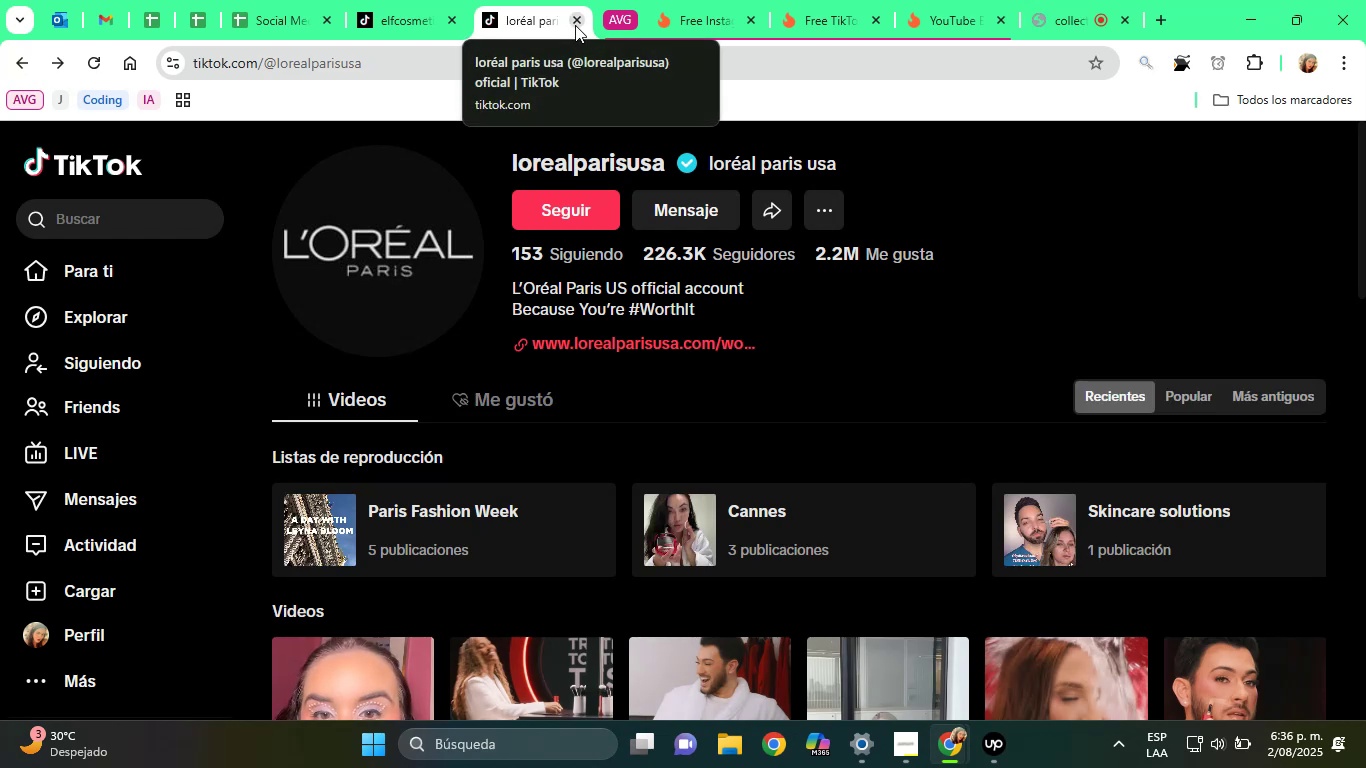 
left_click([575, 25])
 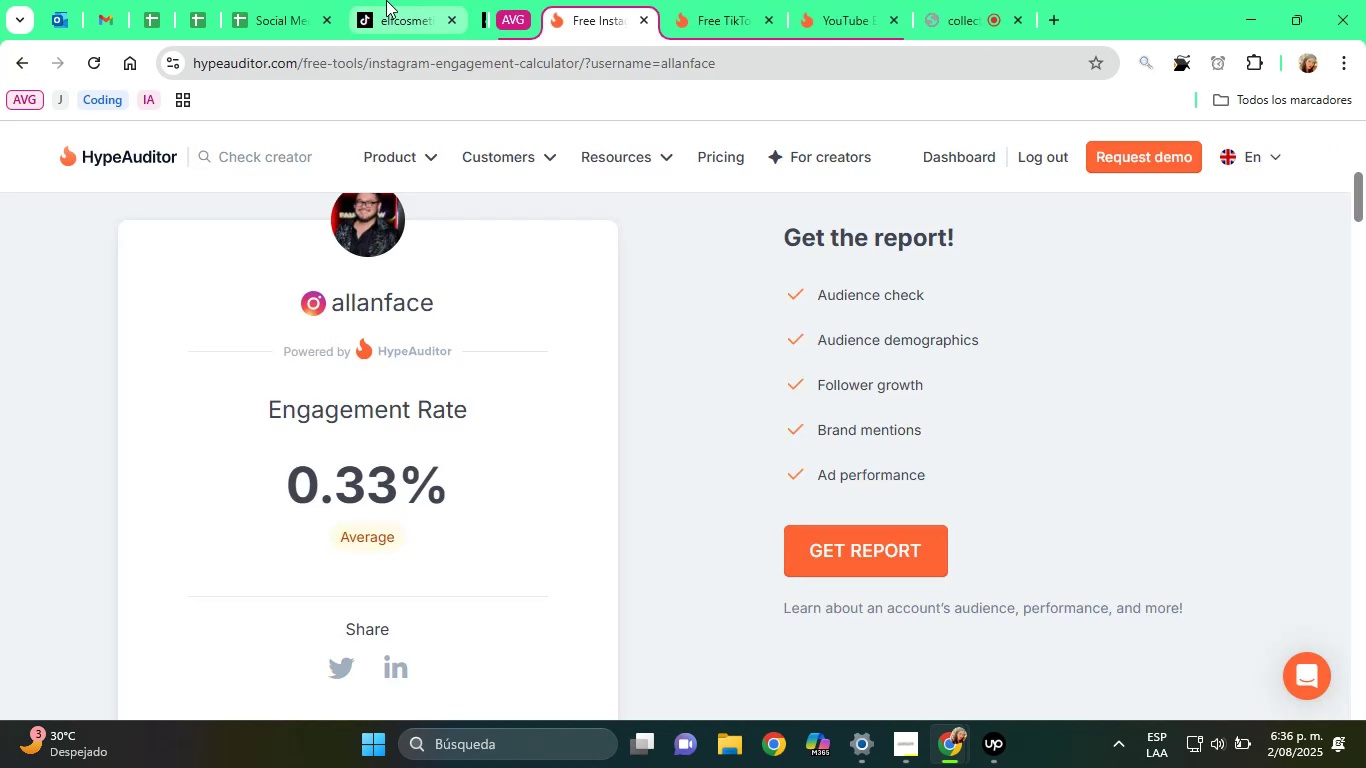 
left_click([386, 0])
 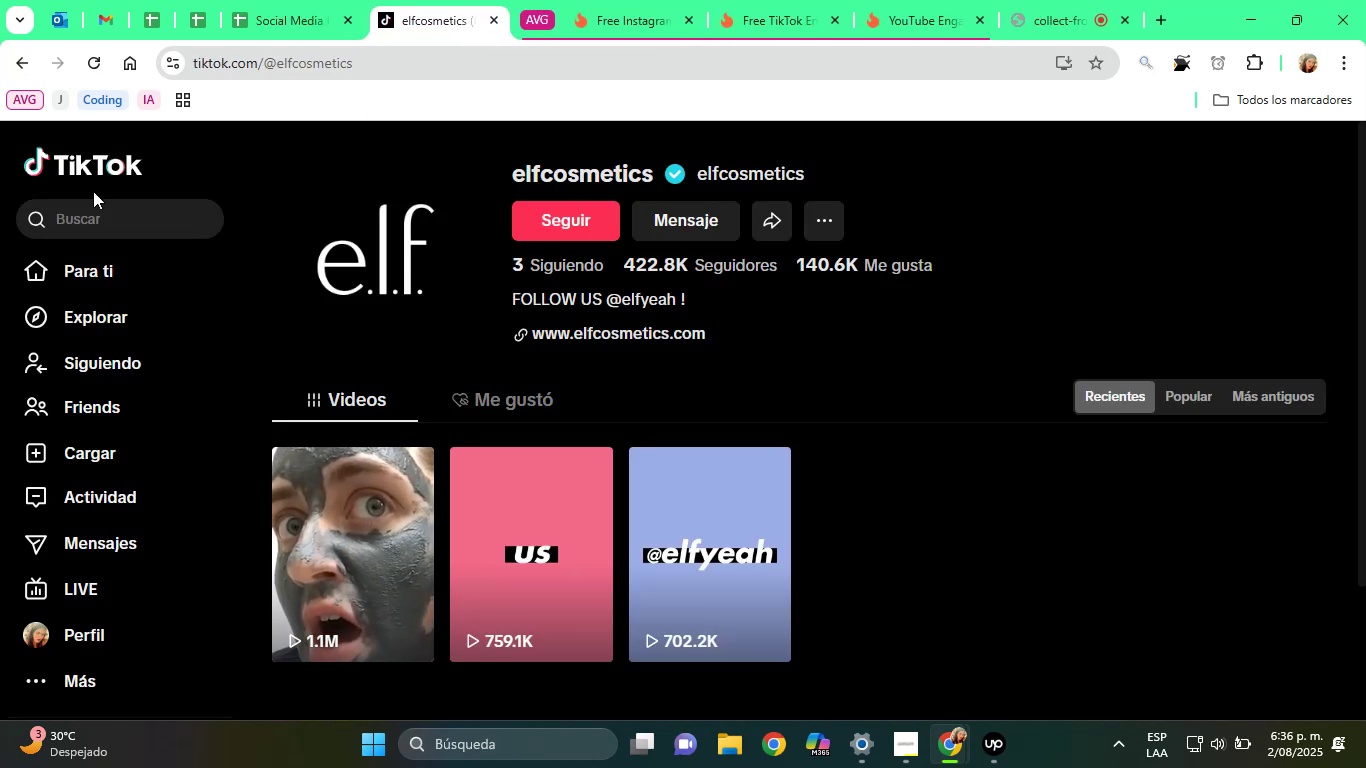 
left_click([157, 211])
 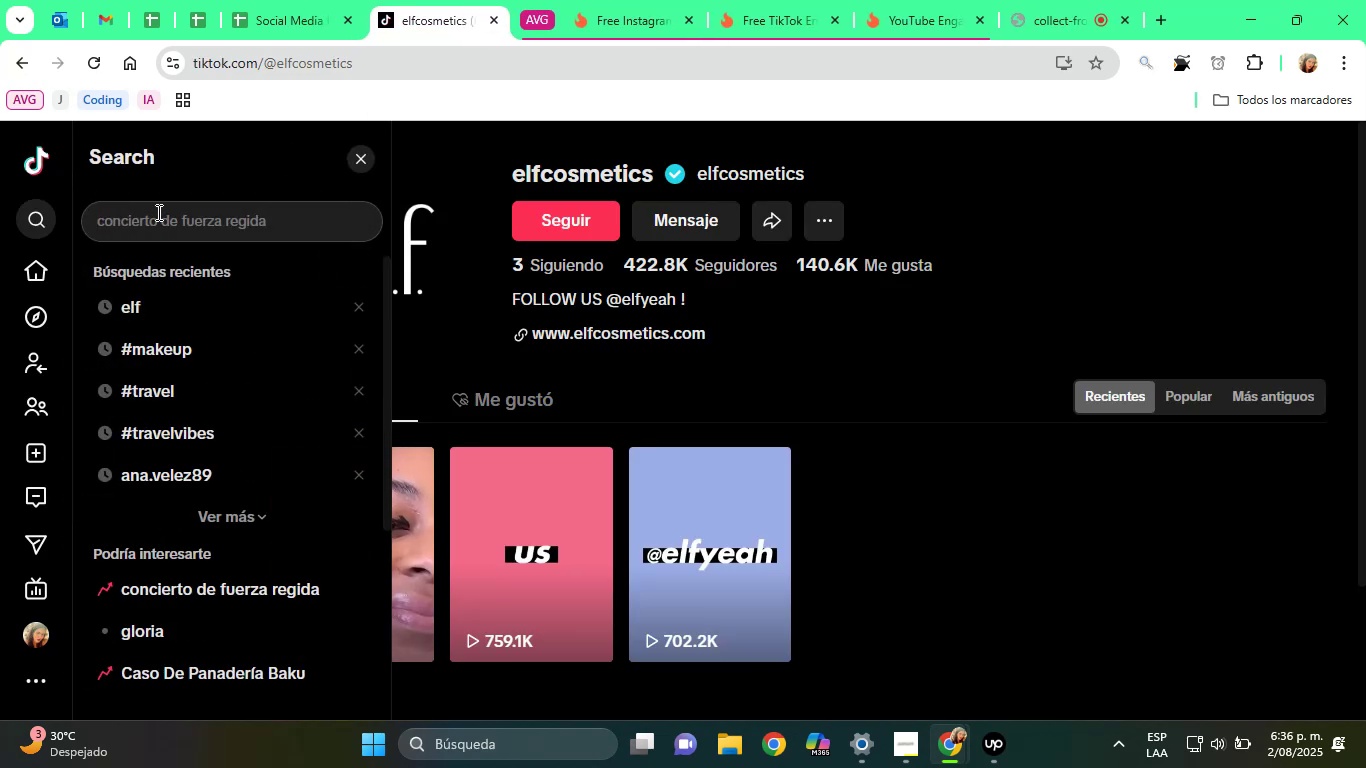 
type(maybelline)
 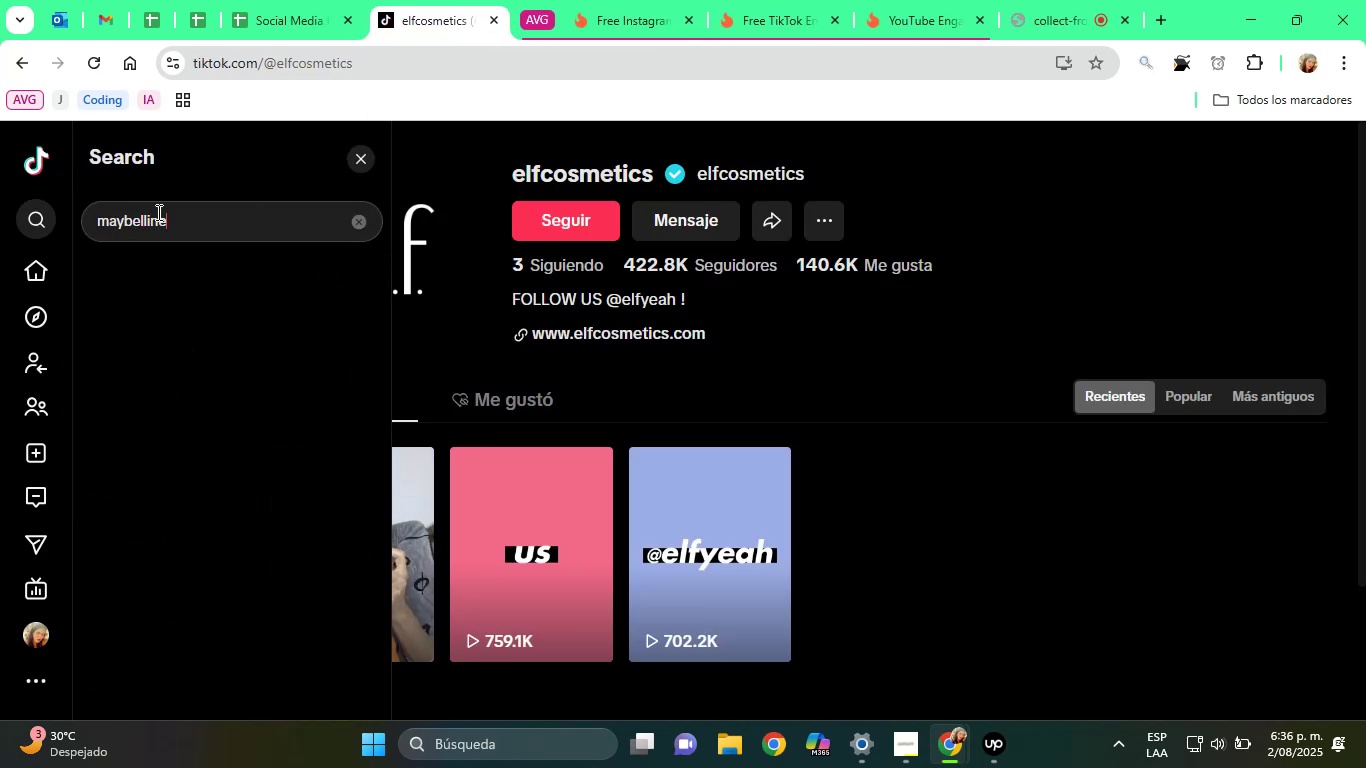 
key(Enter)
 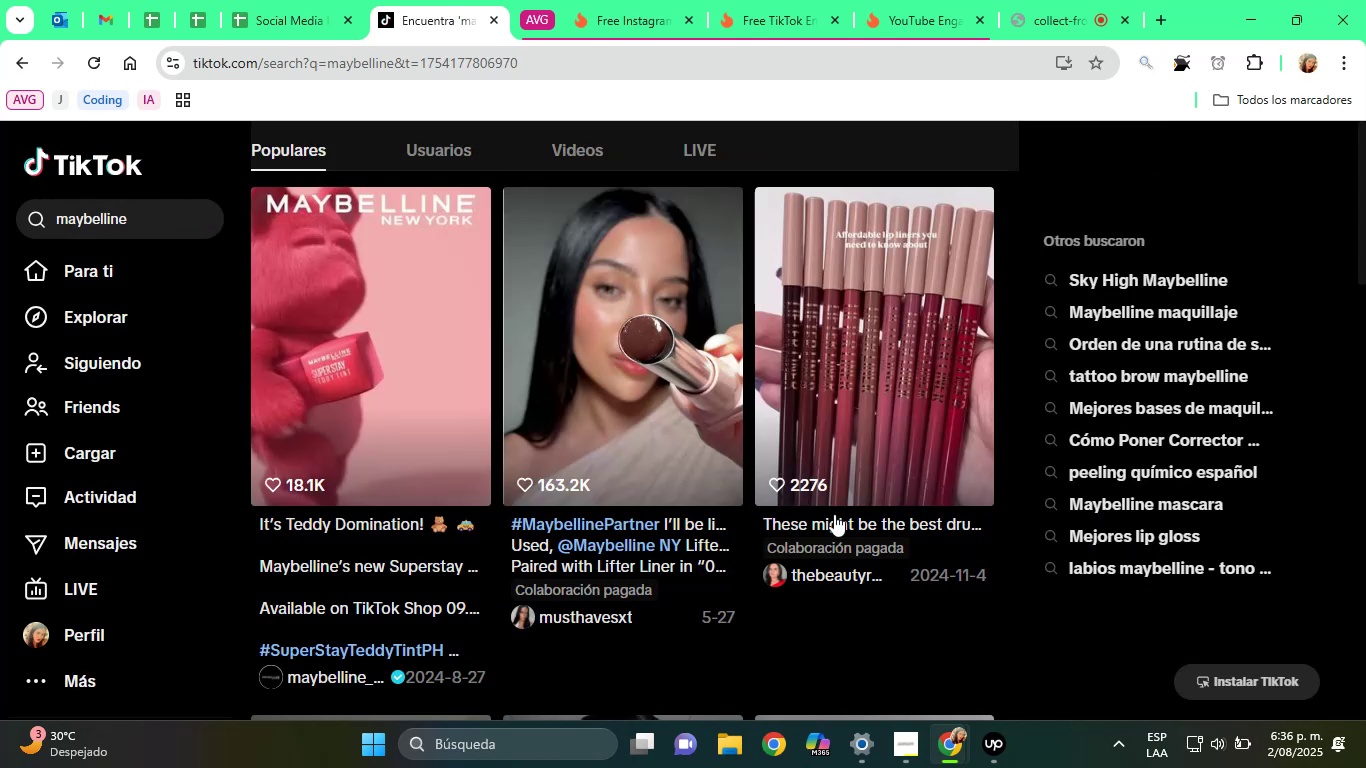 
wait(5.09)
 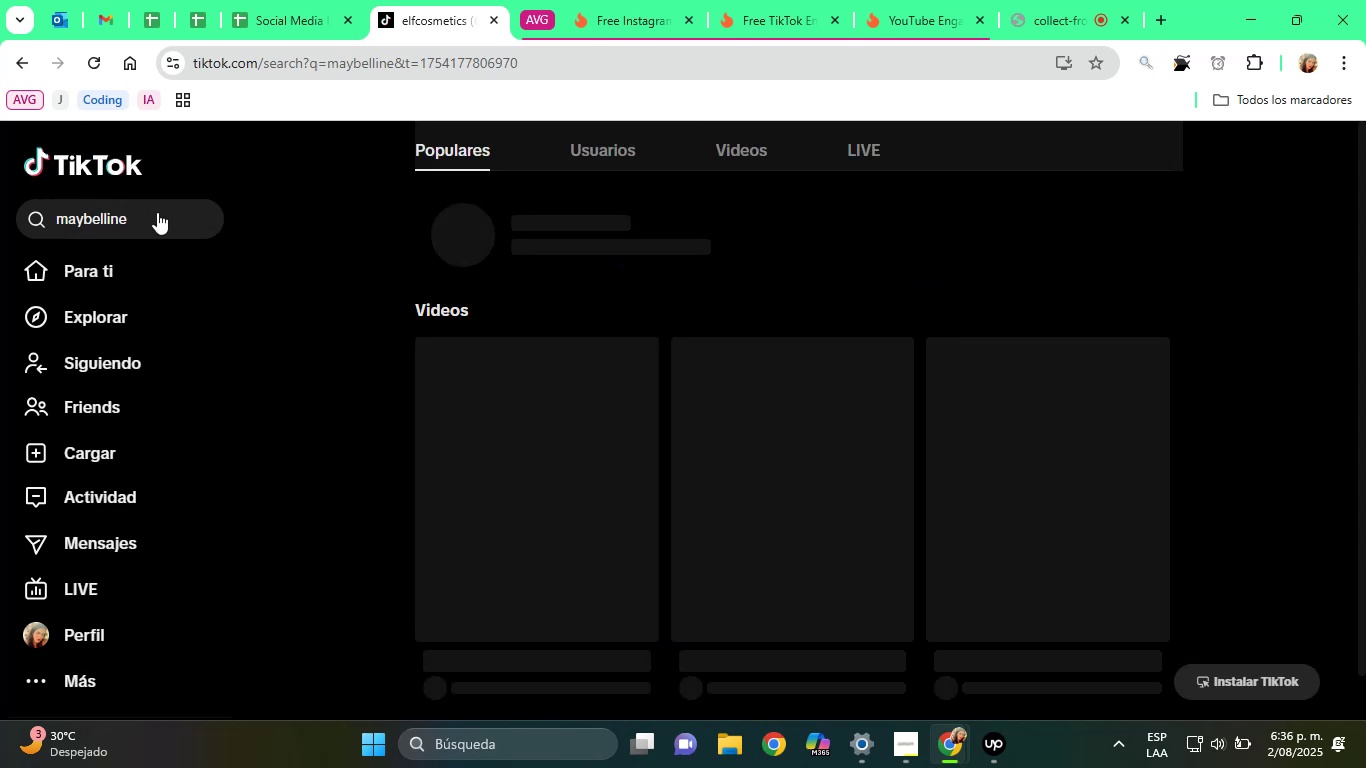 
scroll: coordinate [720, 310], scroll_direction: up, amount: 2.0
 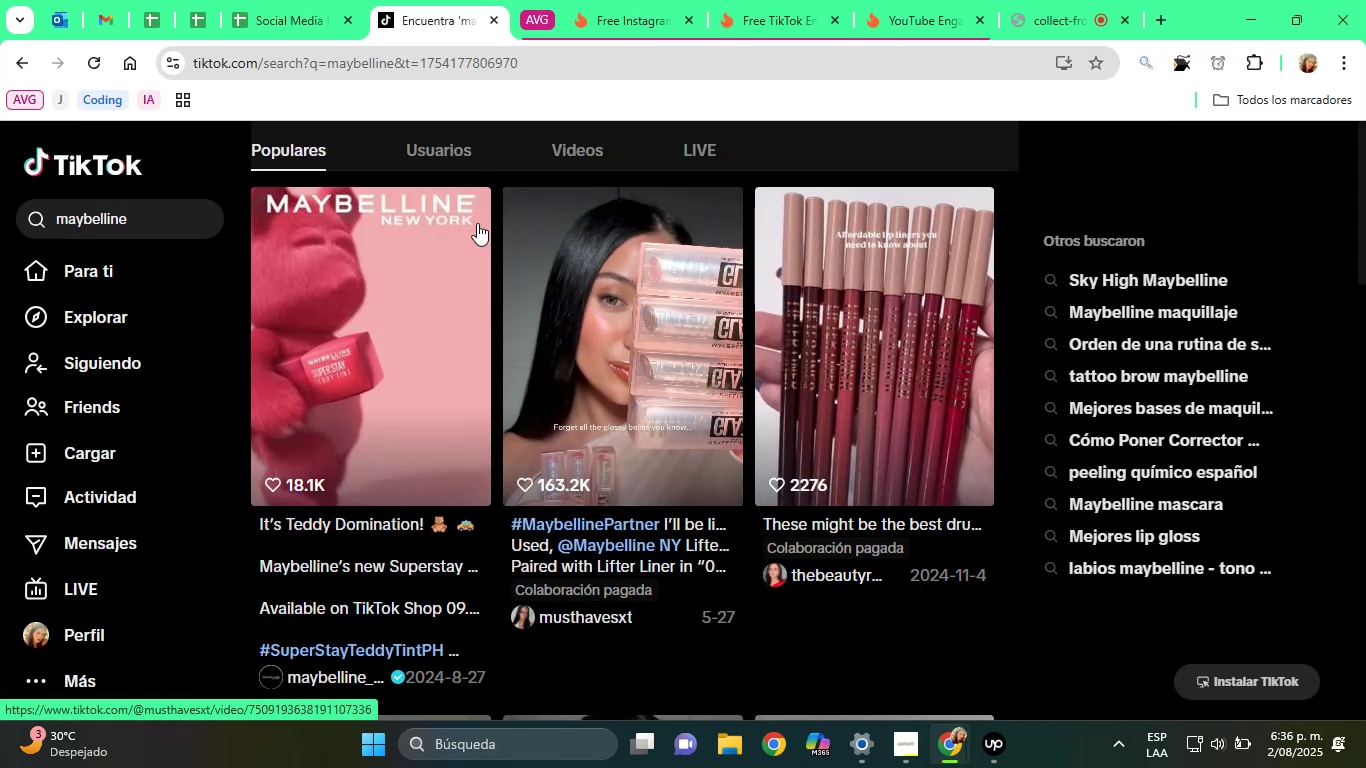 
mouse_move([429, 174])
 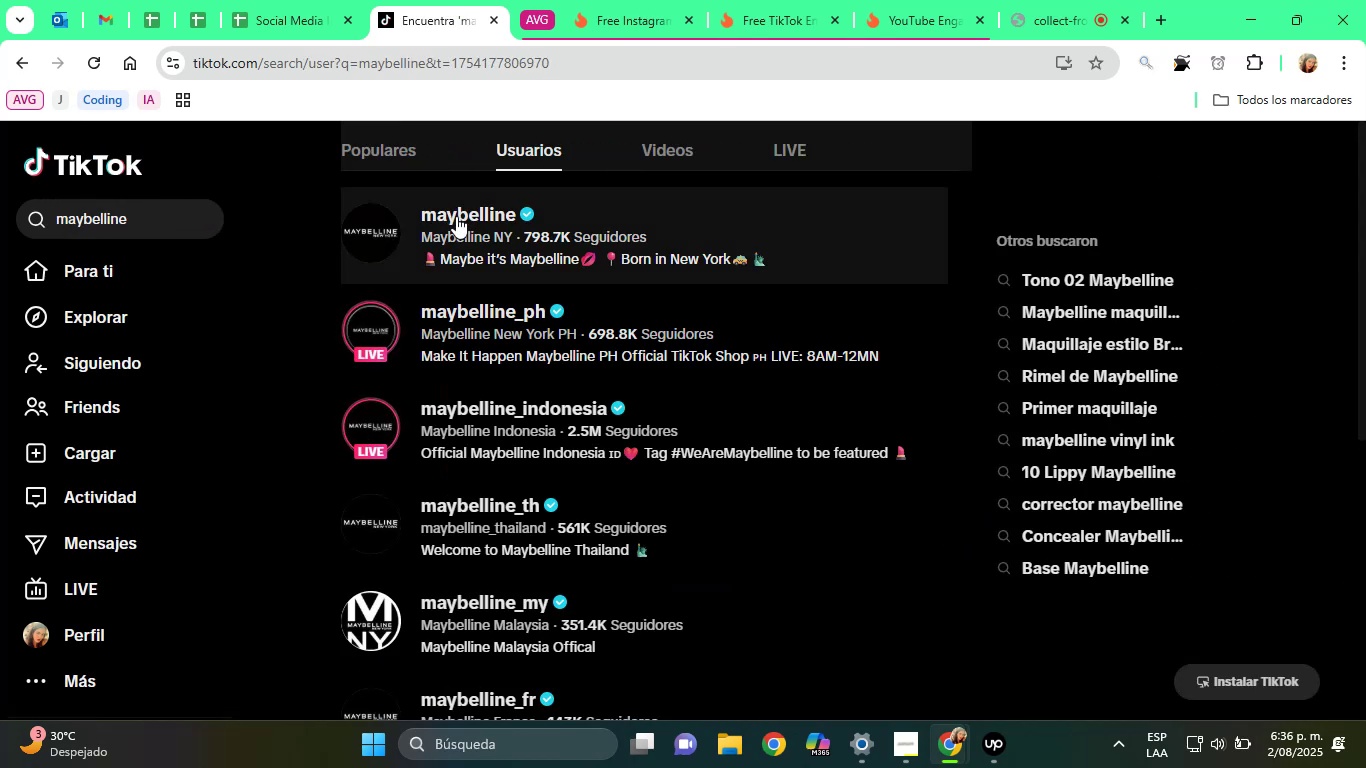 
left_click([456, 216])
 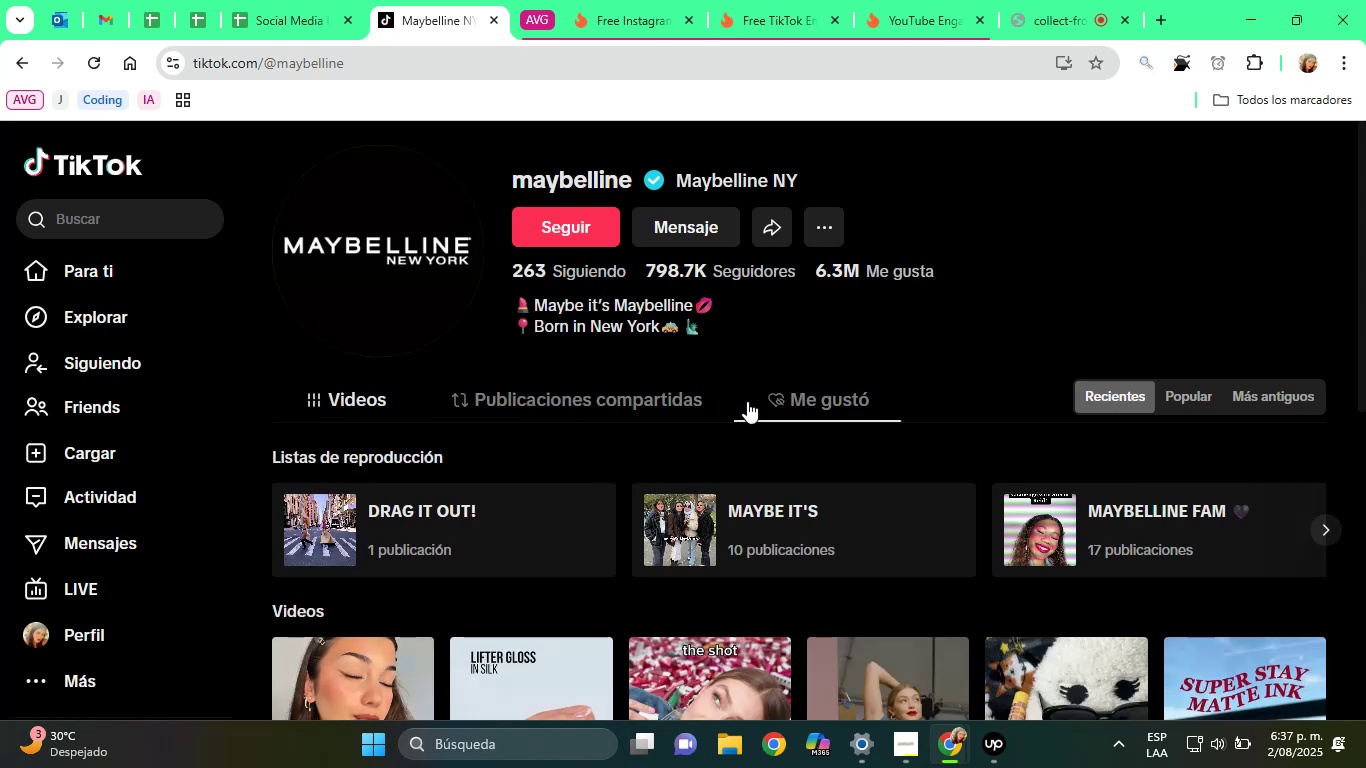 
wait(5.29)
 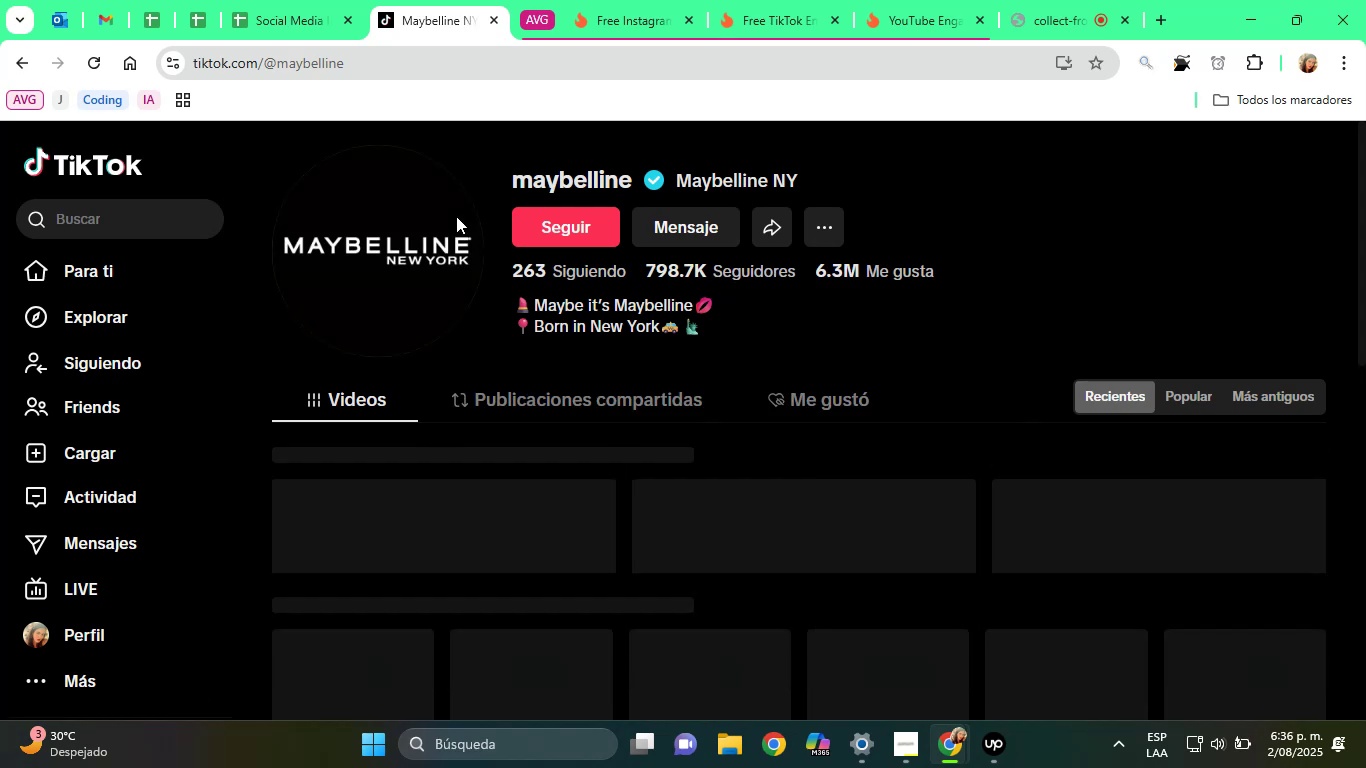 
scroll: coordinate [738, 407], scroll_direction: down, amount: 3.0
 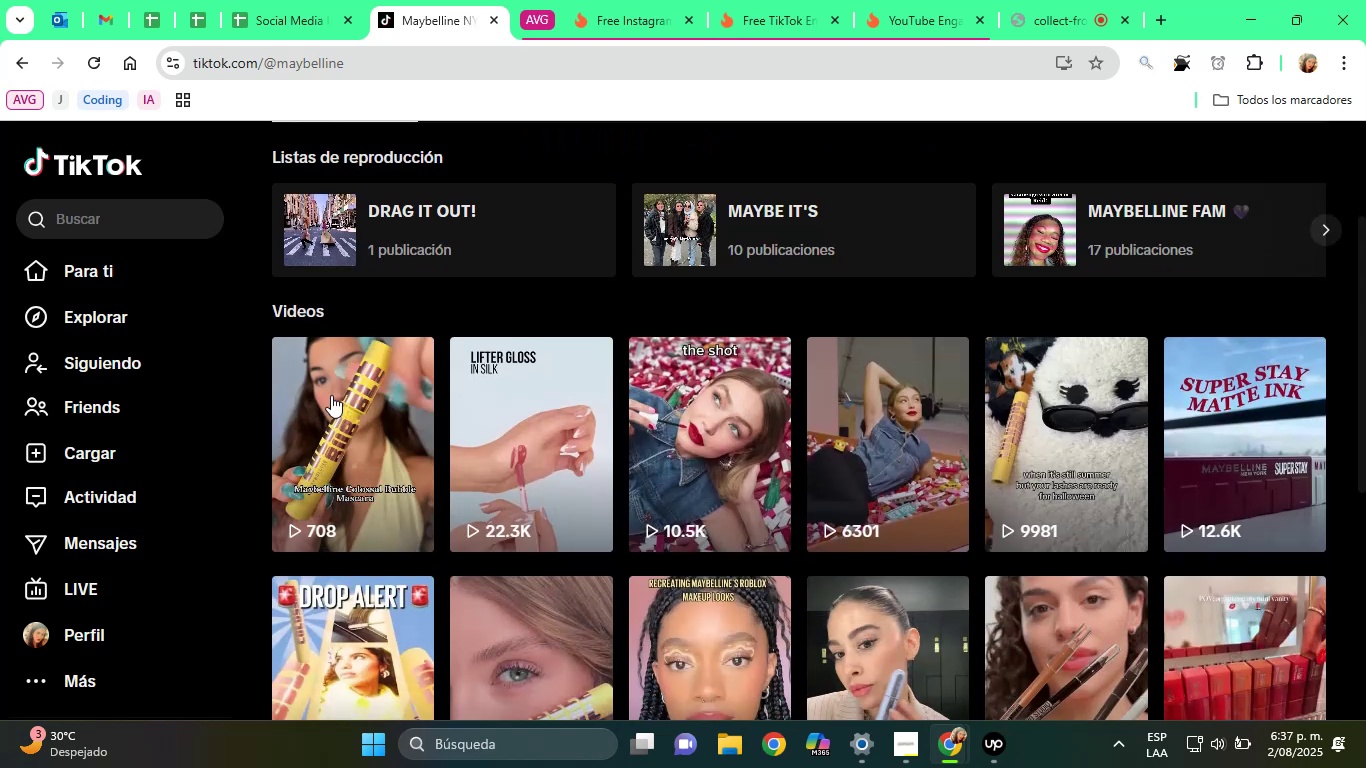 
left_click([348, 394])
 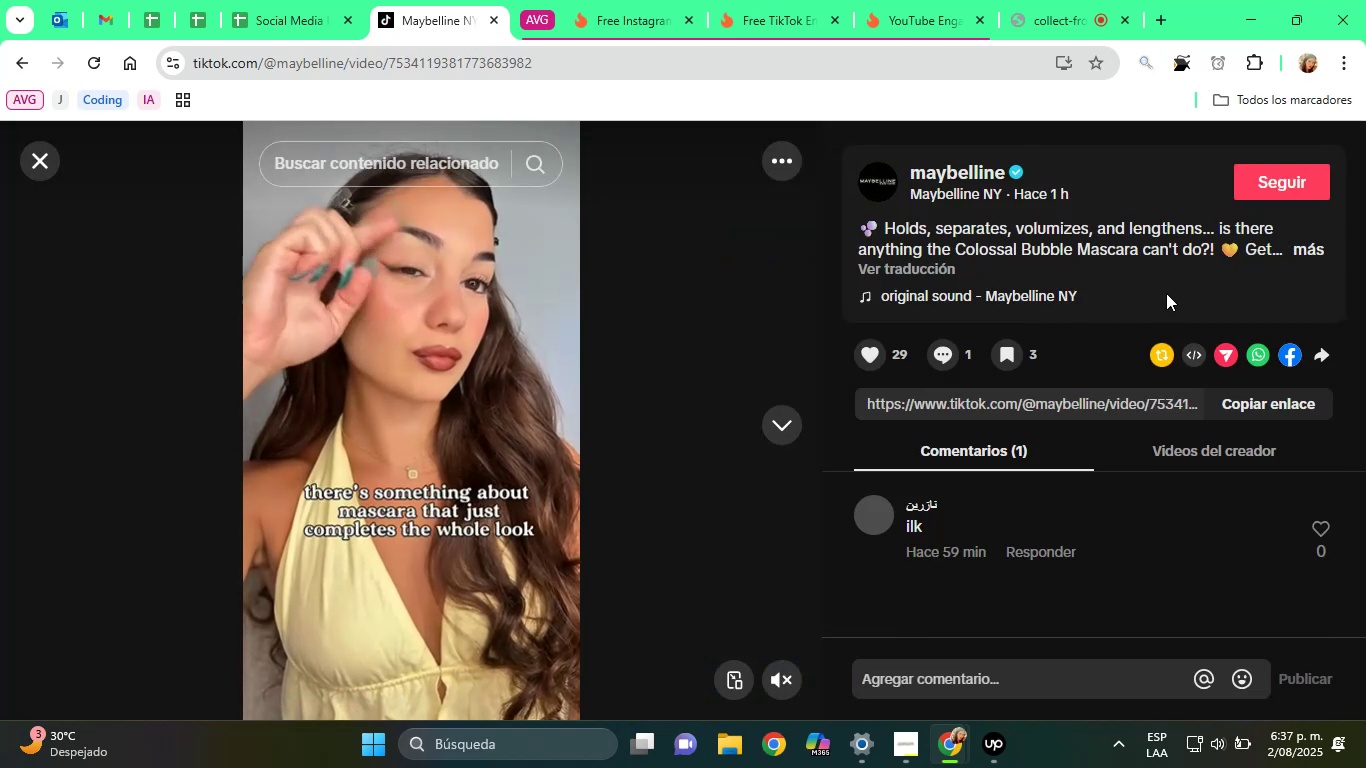 
left_click([1299, 251])
 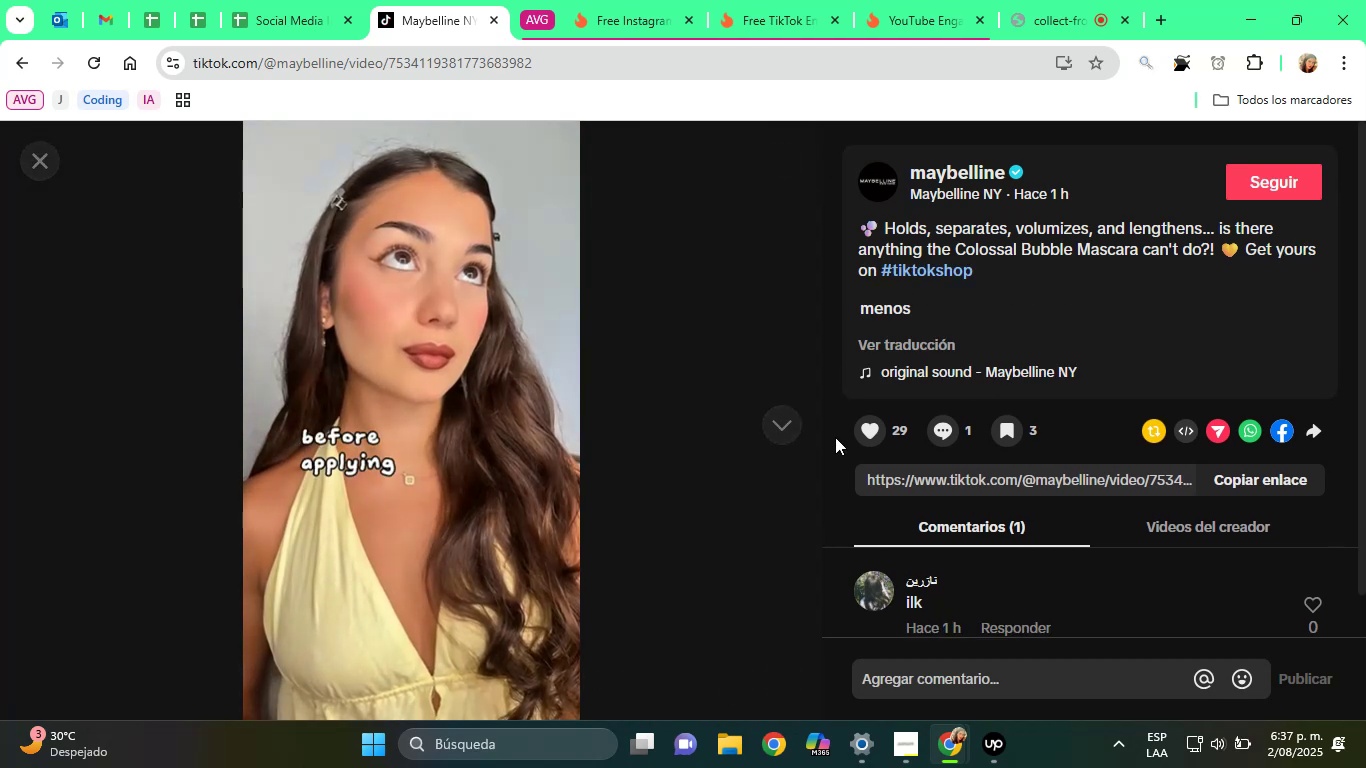 
left_click([785, 429])
 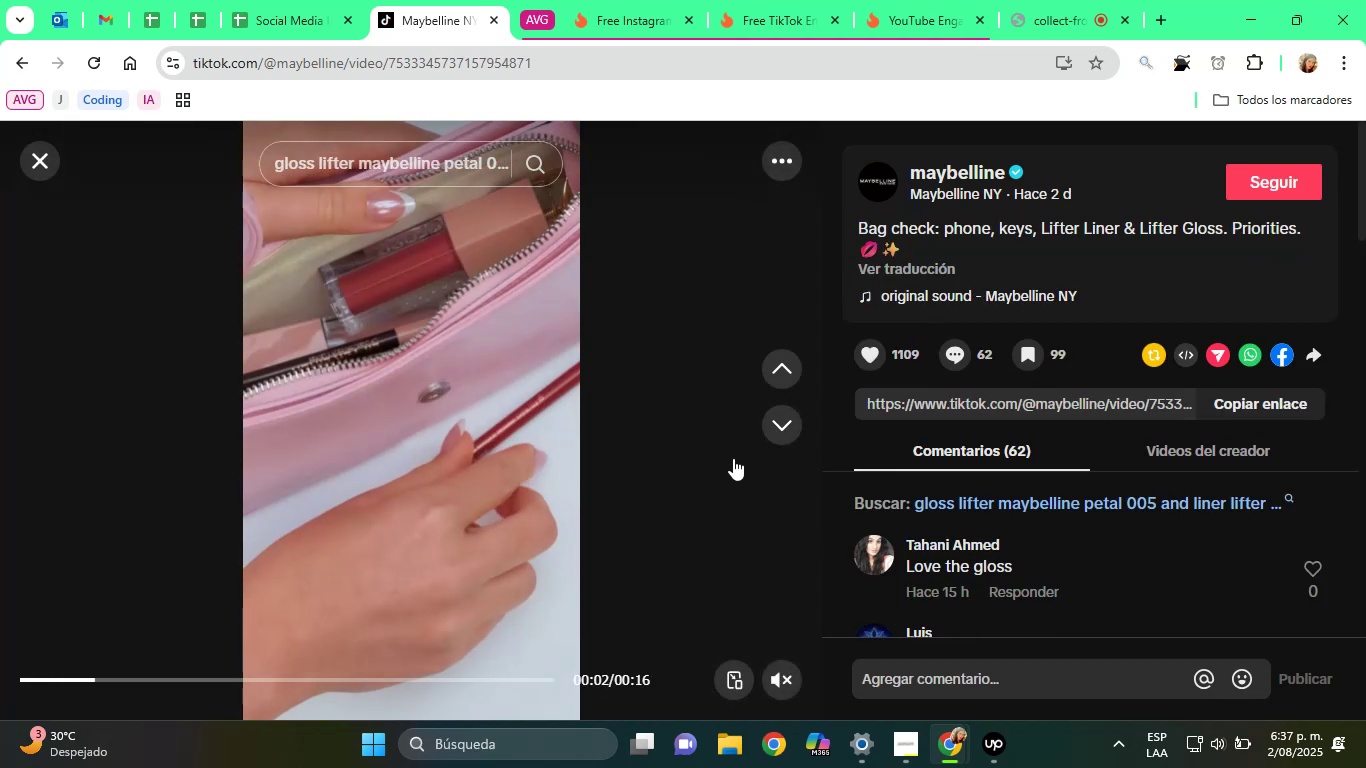 
wait(5.71)
 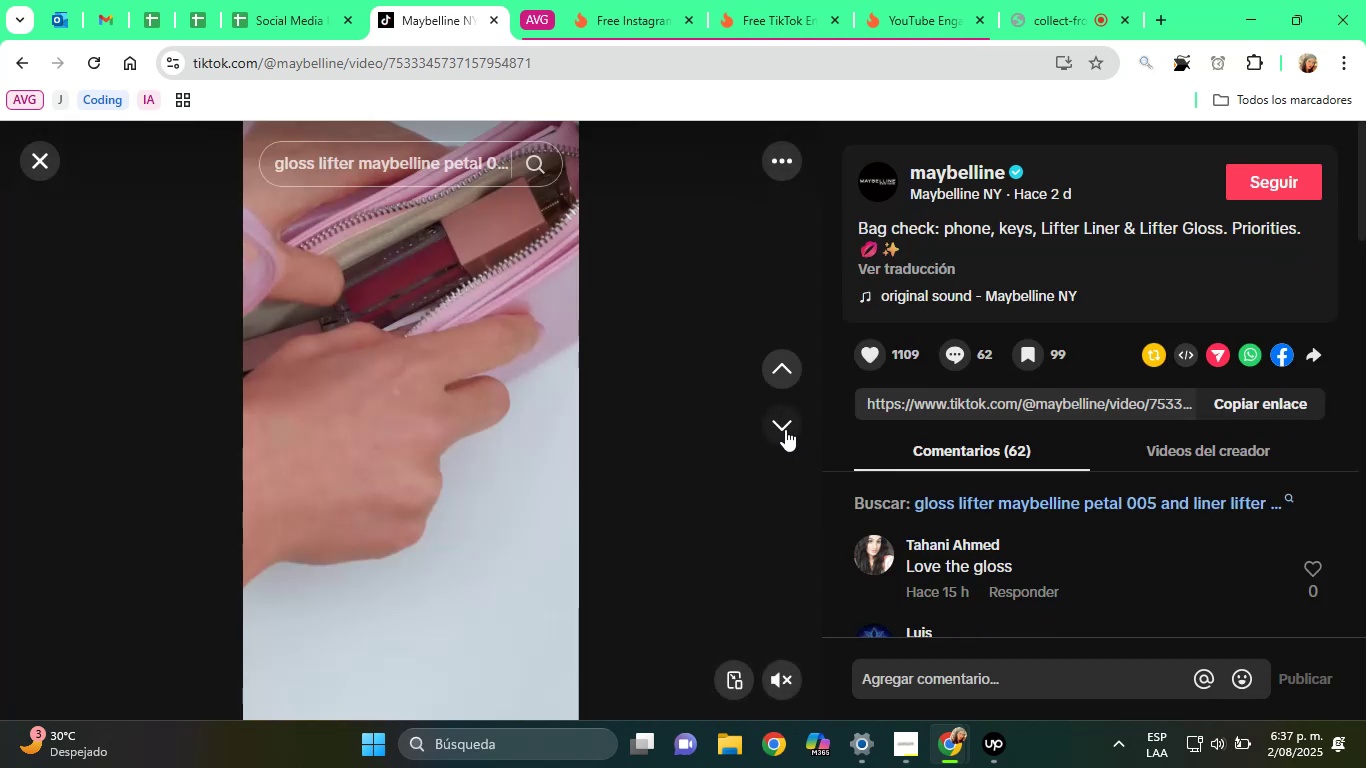 
left_click([775, 424])
 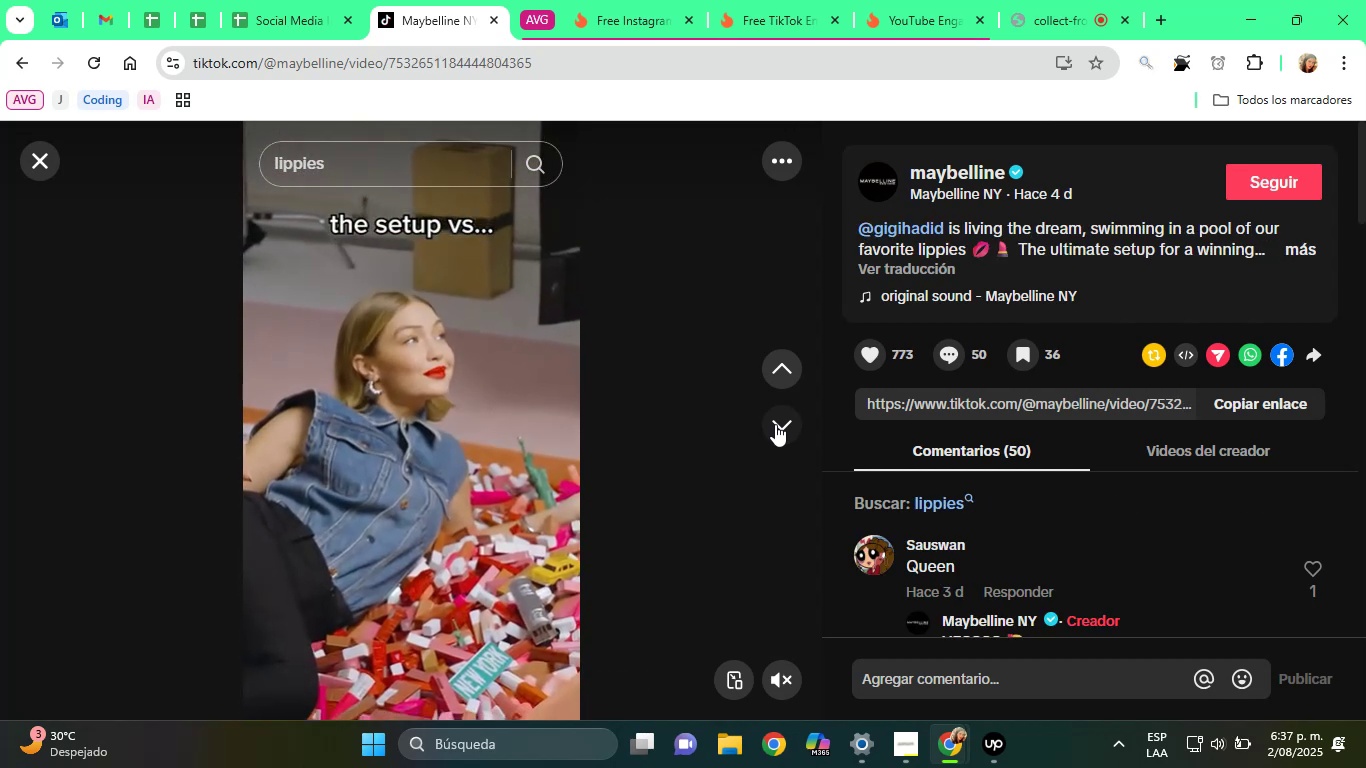 
wait(10.59)
 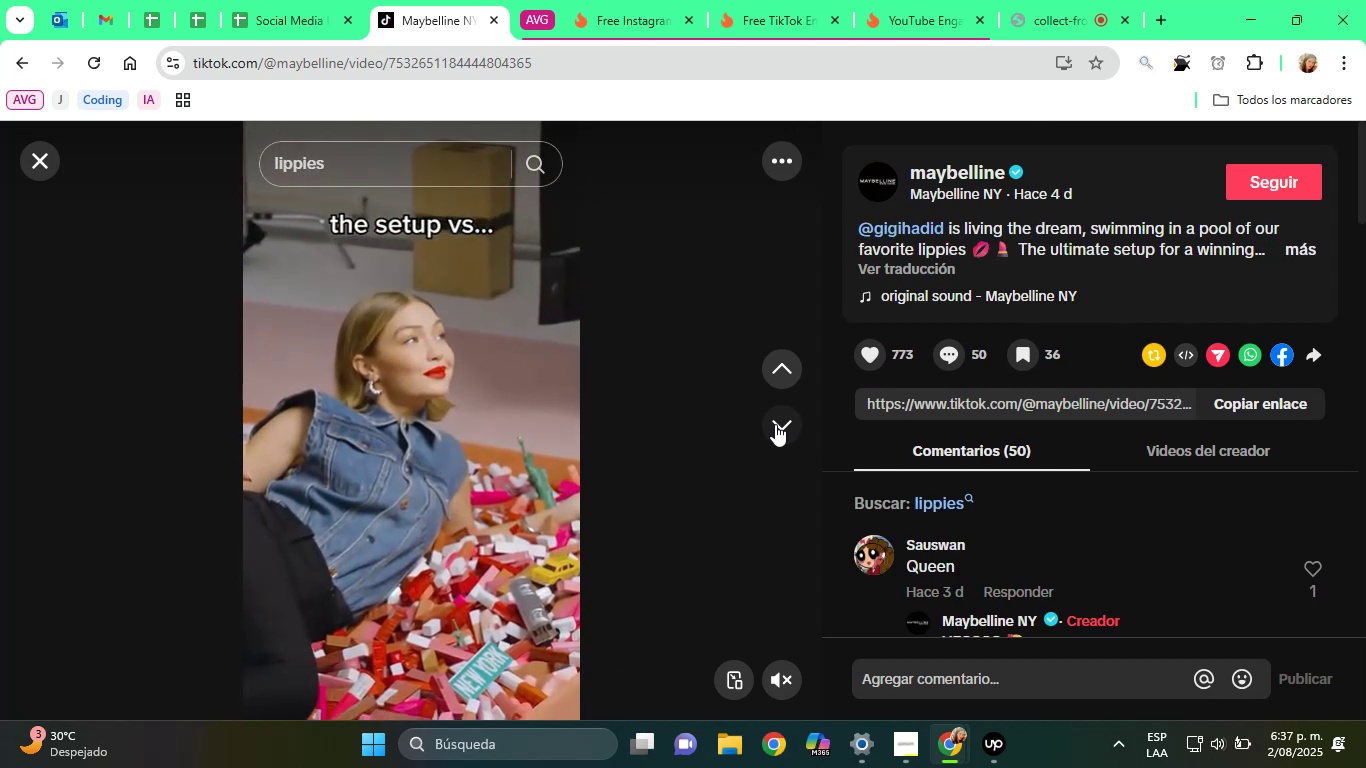 
left_click([775, 424])
 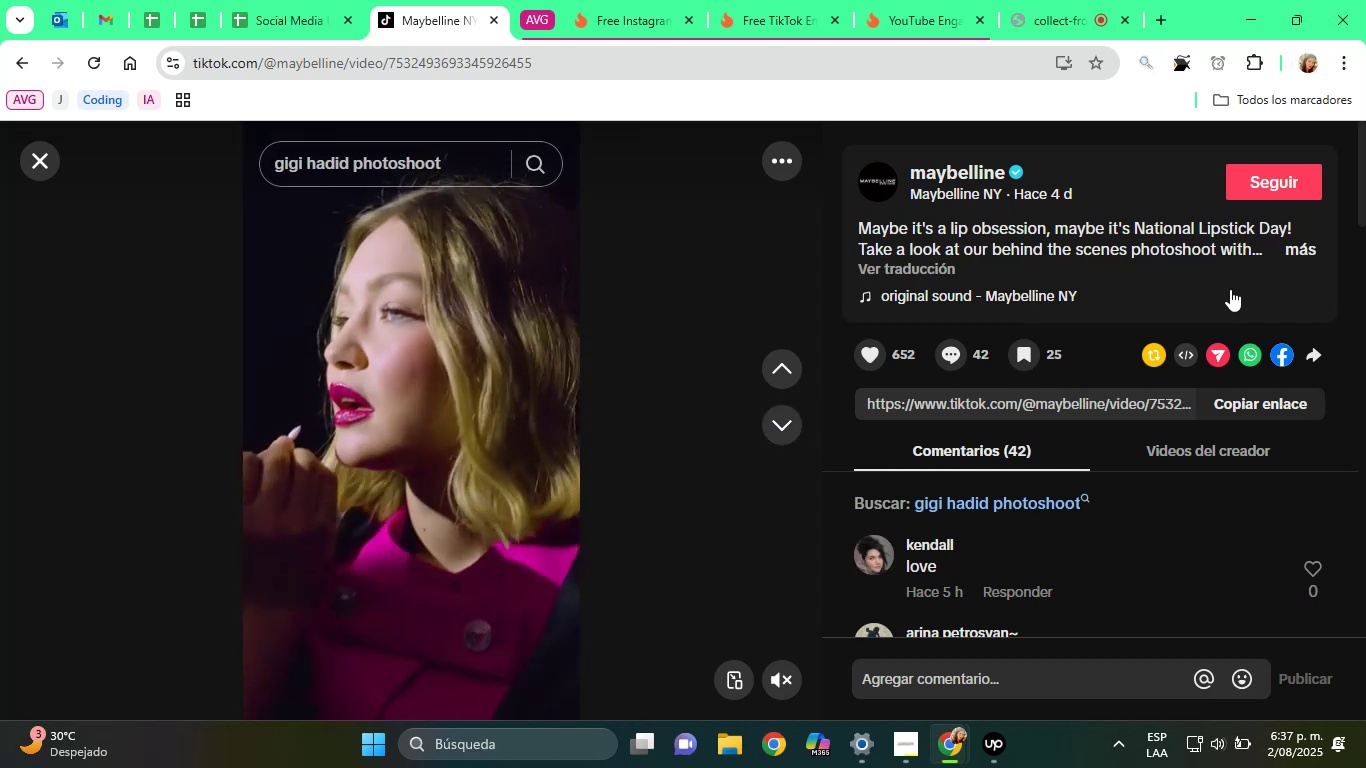 
left_click([1298, 248])
 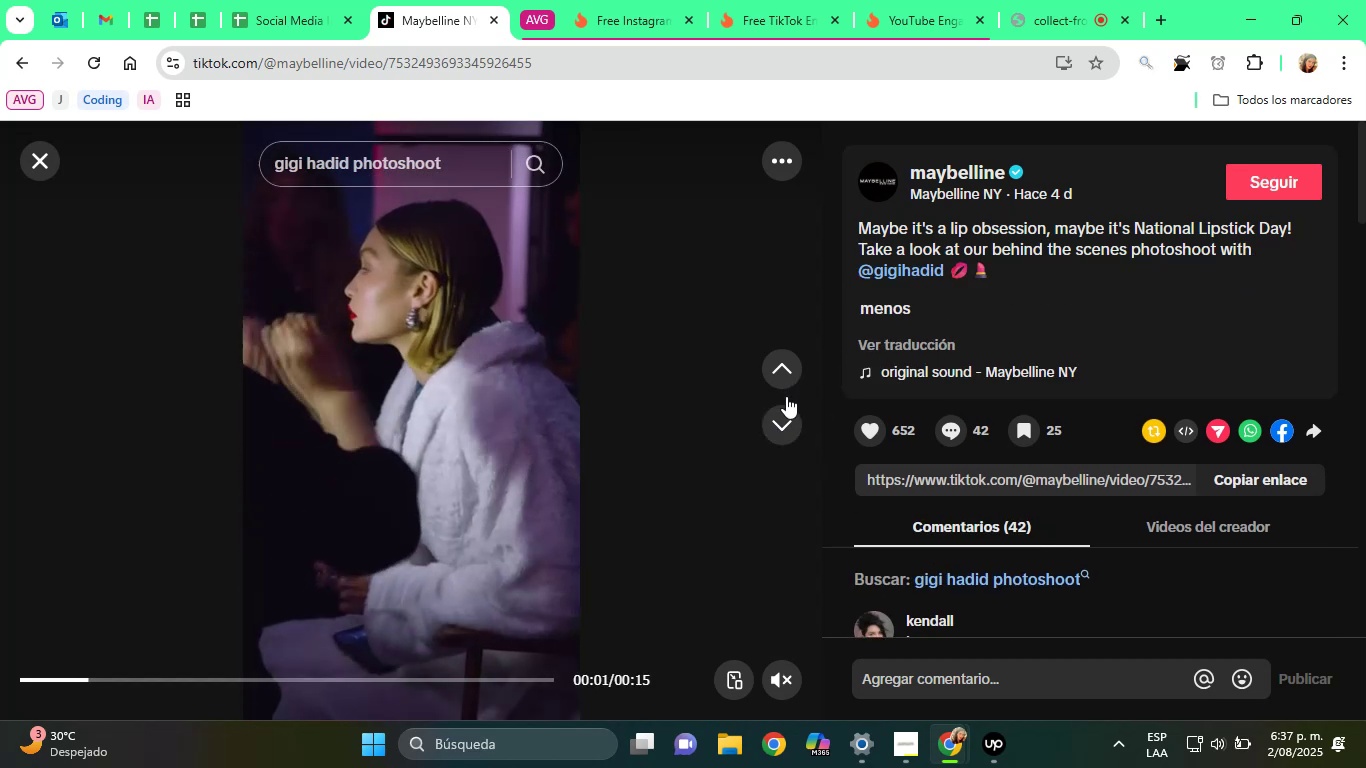 
left_click([783, 422])
 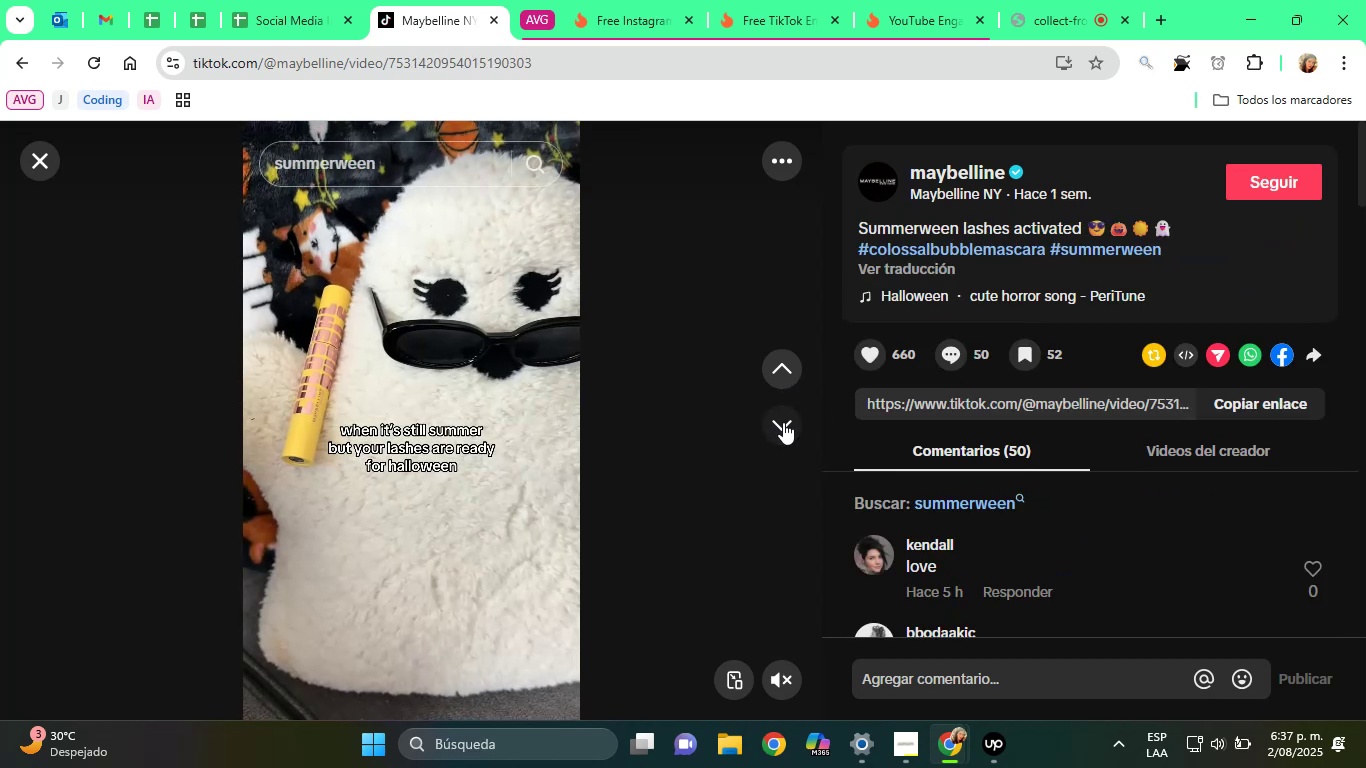 
left_click([783, 422])
 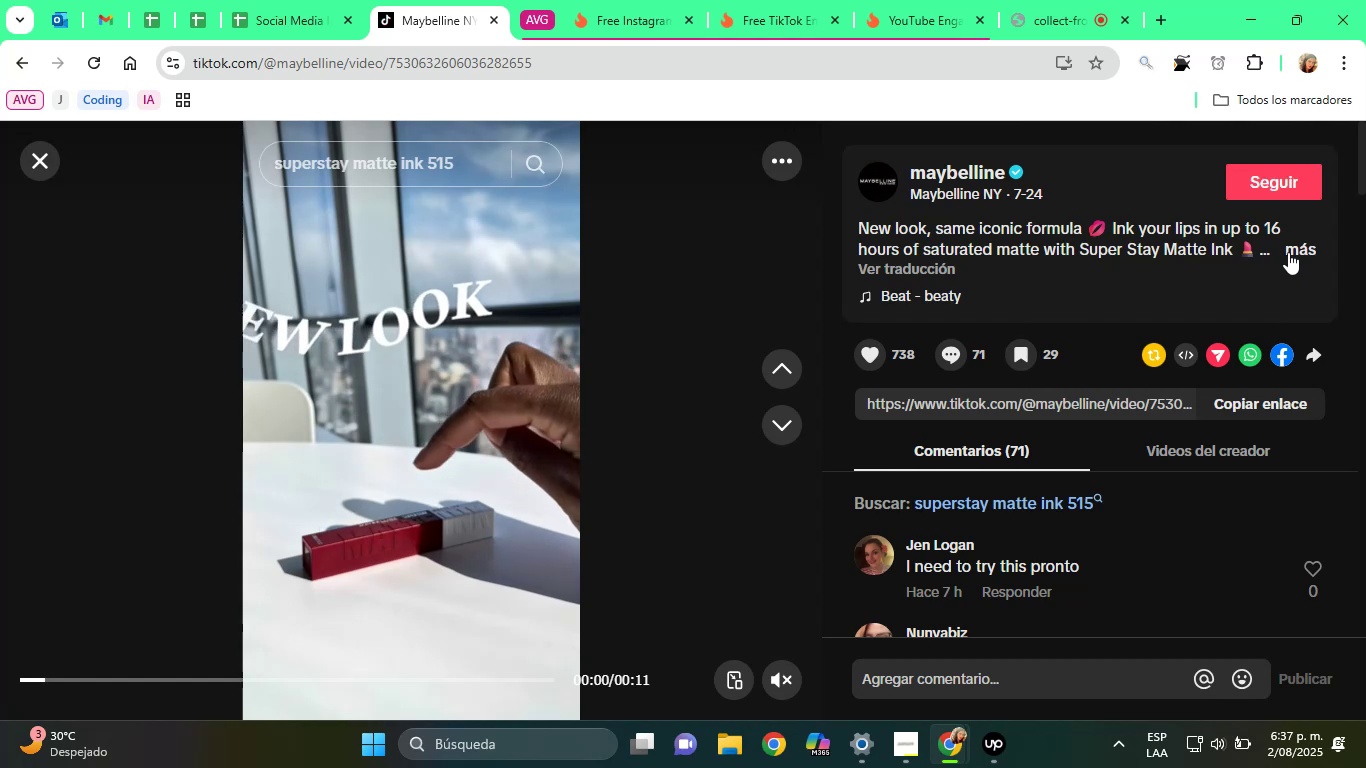 
wait(5.08)
 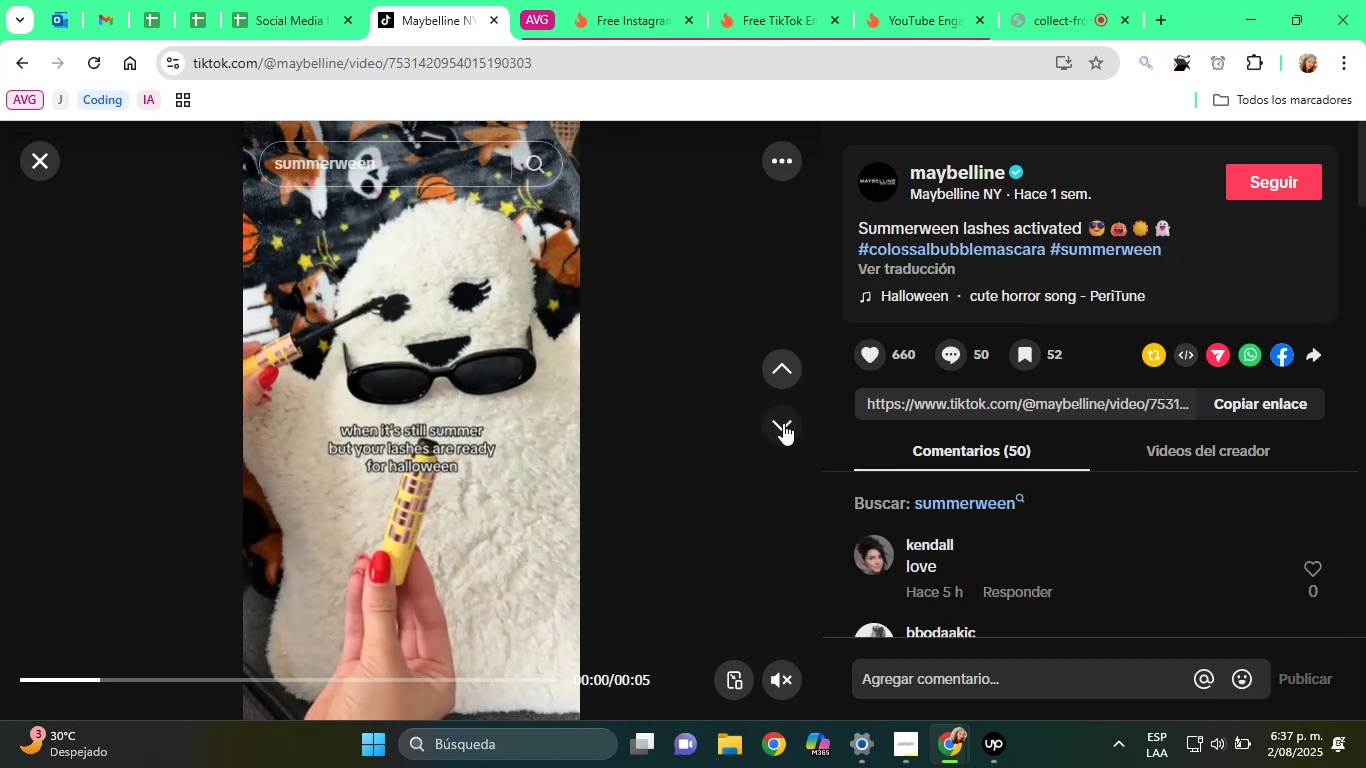 
left_click([1297, 257])
 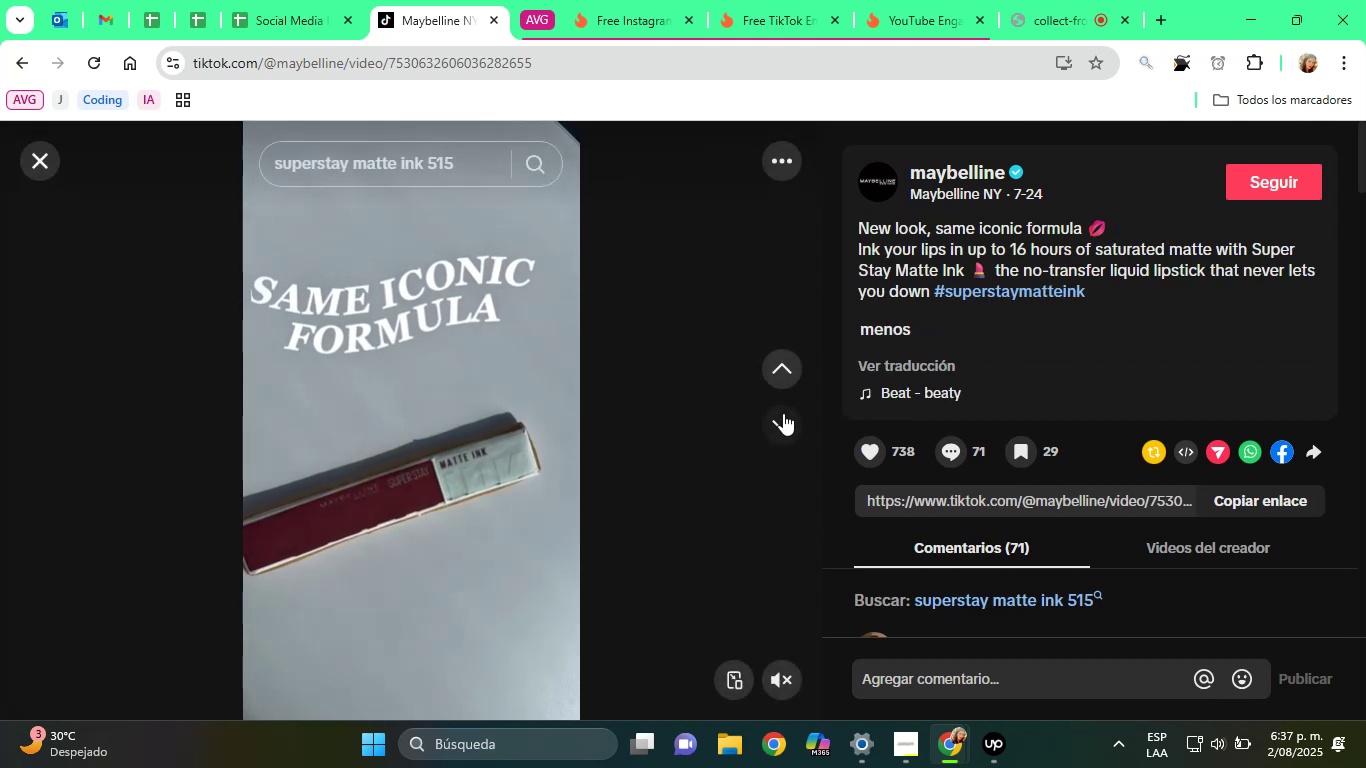 
left_click([790, 427])
 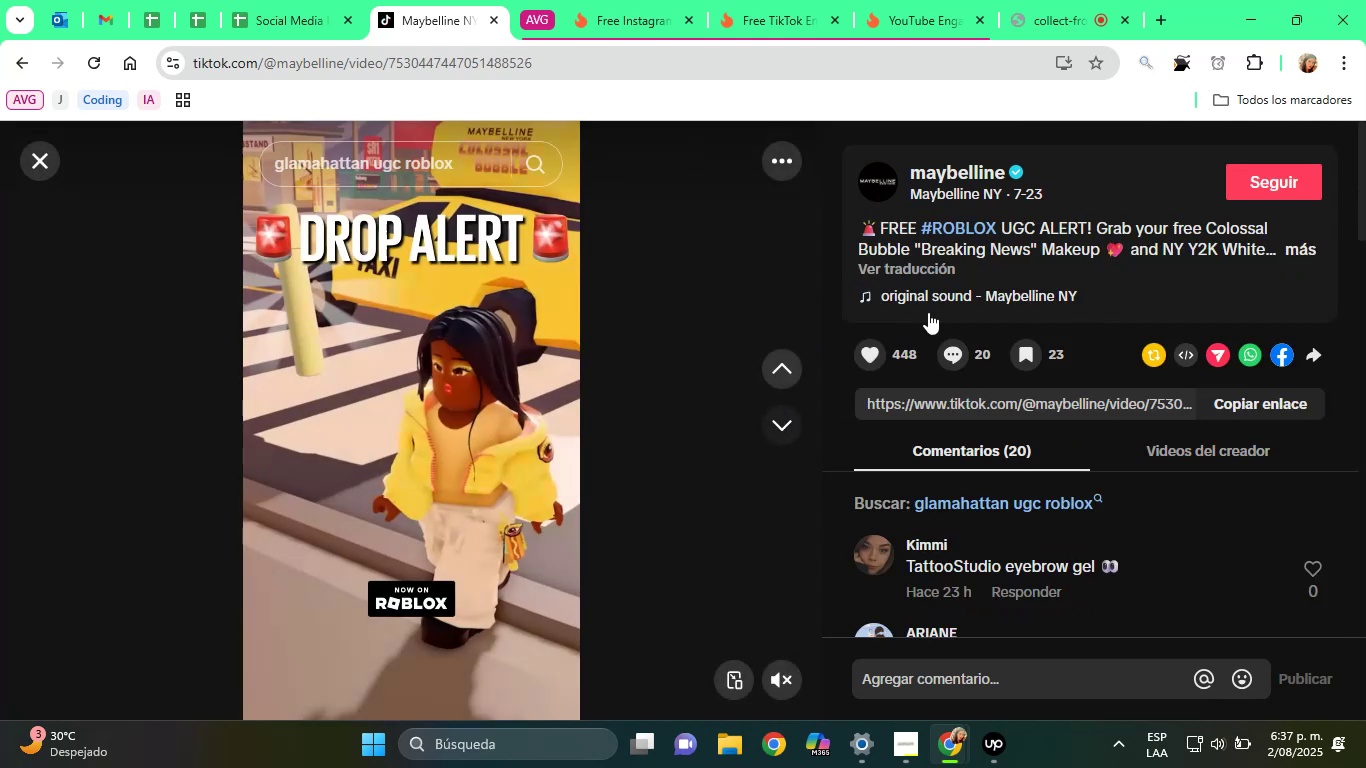 
left_click([1312, 253])
 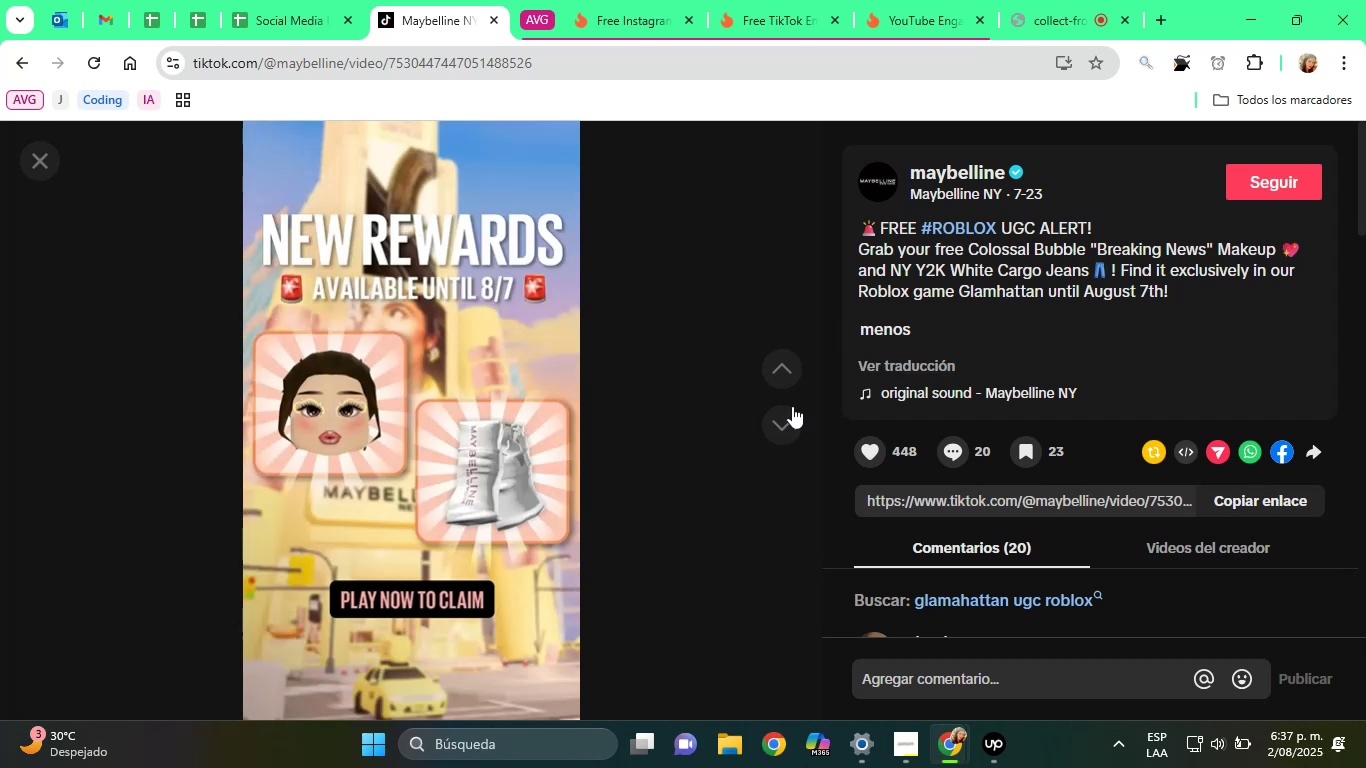 
left_click([774, 414])
 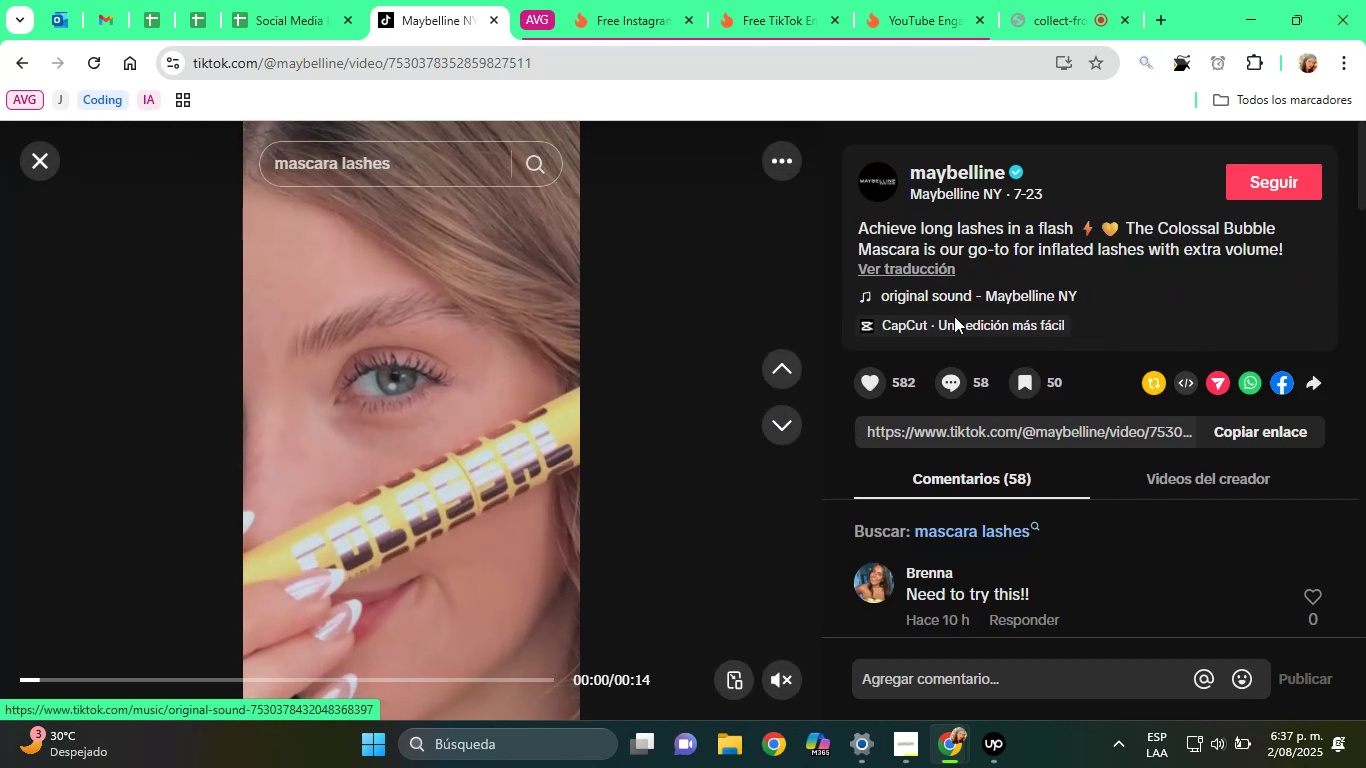 
left_click([778, 422])
 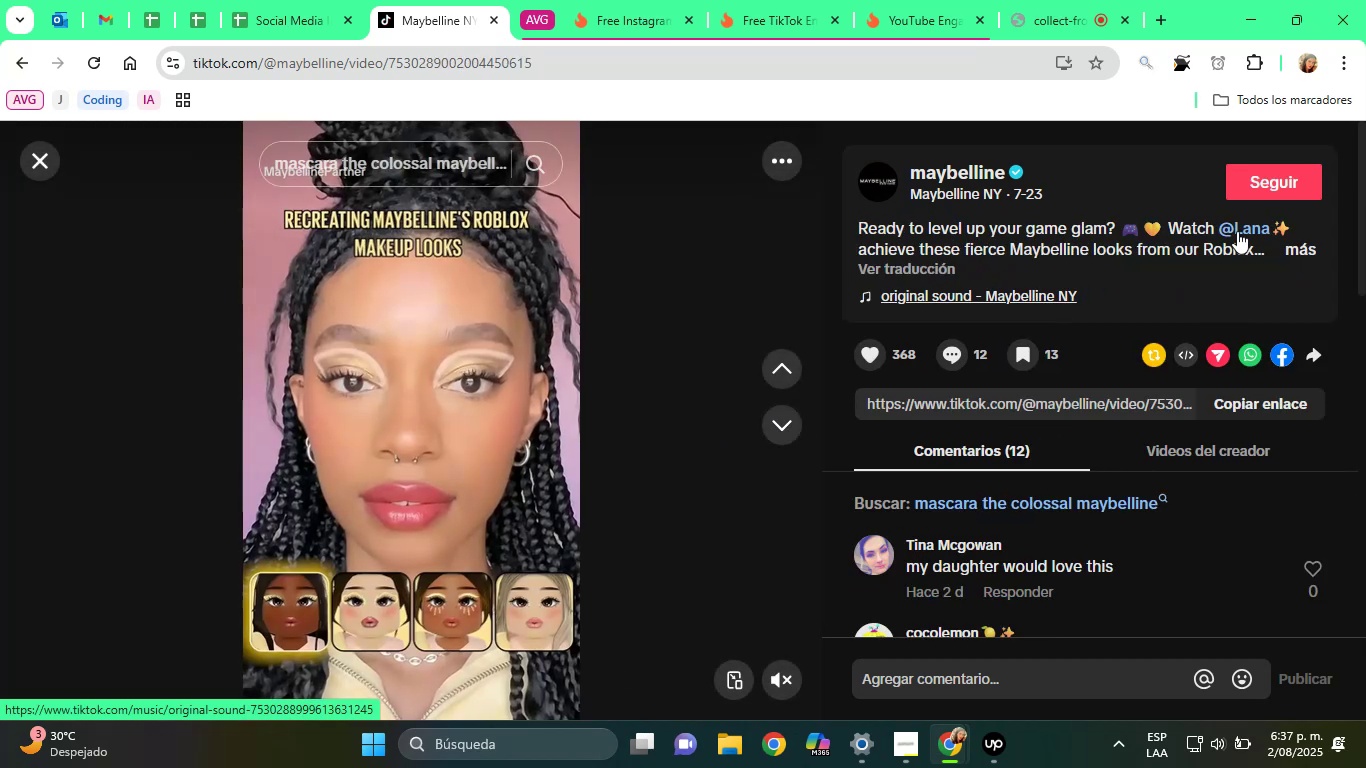 
right_click([1238, 229])
 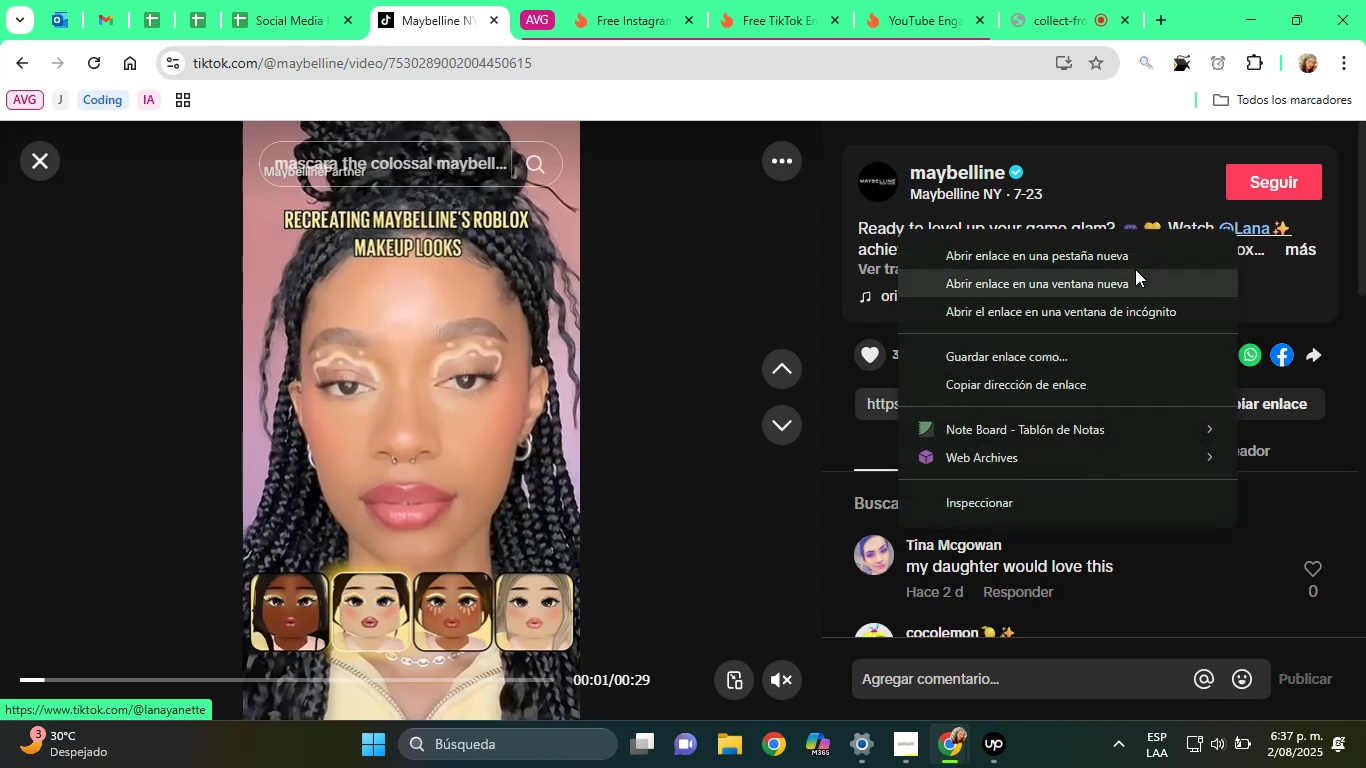 
left_click_drag(start_coordinate=[1134, 269], to_coordinate=[1115, 260])
 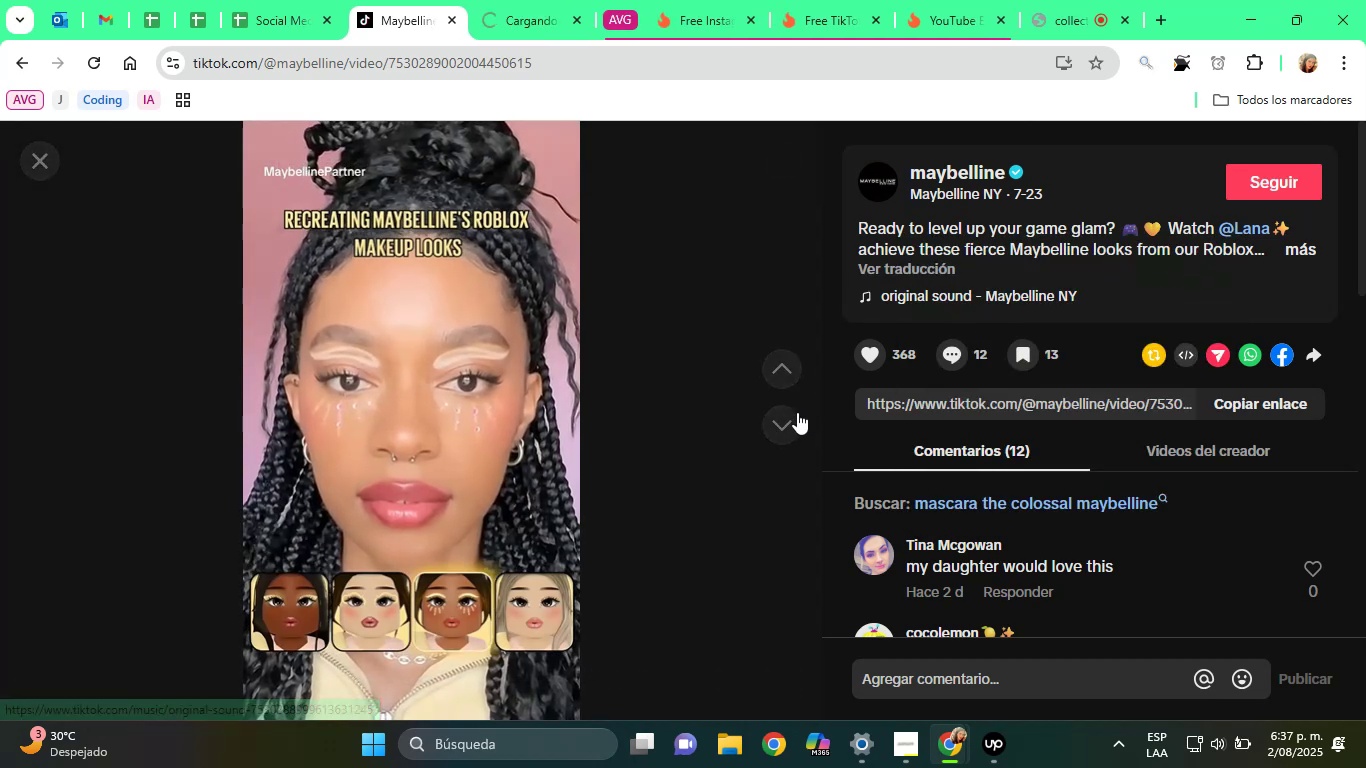 
left_click([789, 423])
 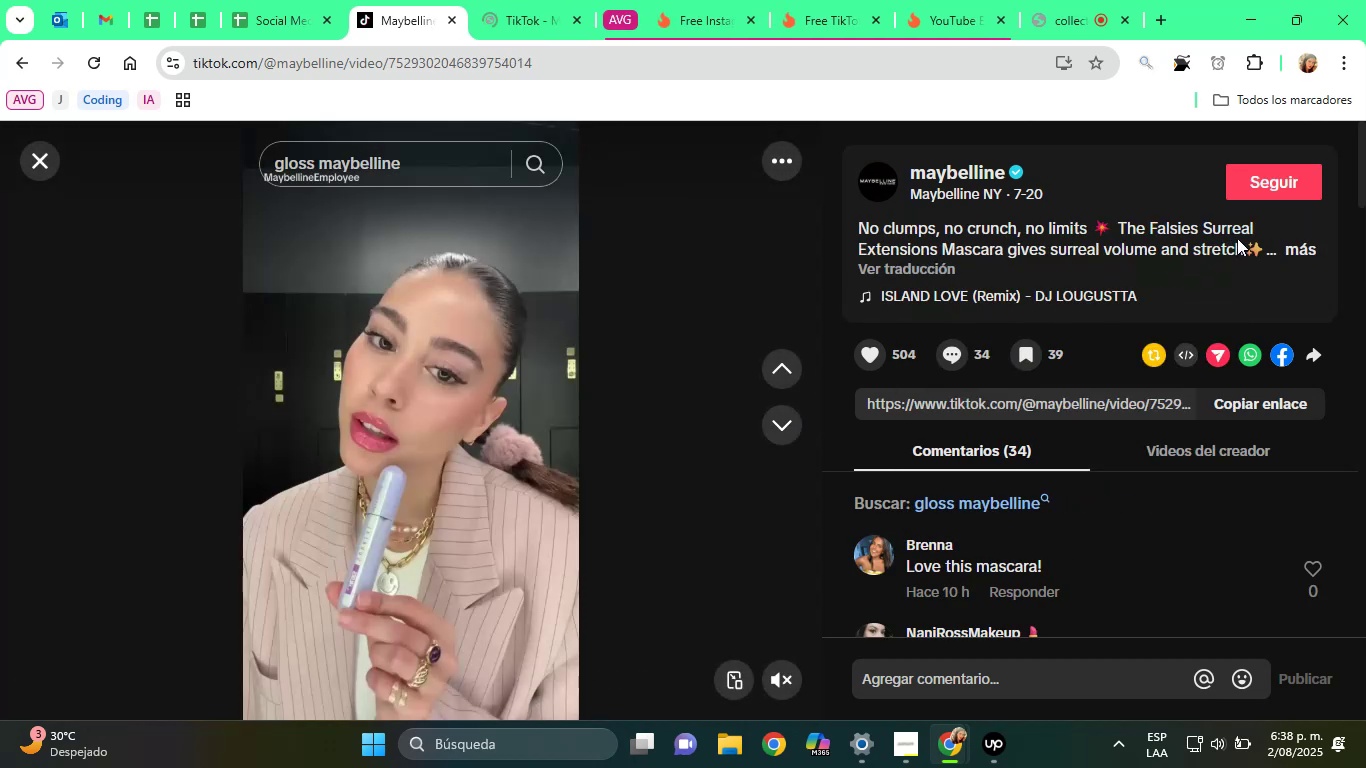 
left_click([1288, 249])
 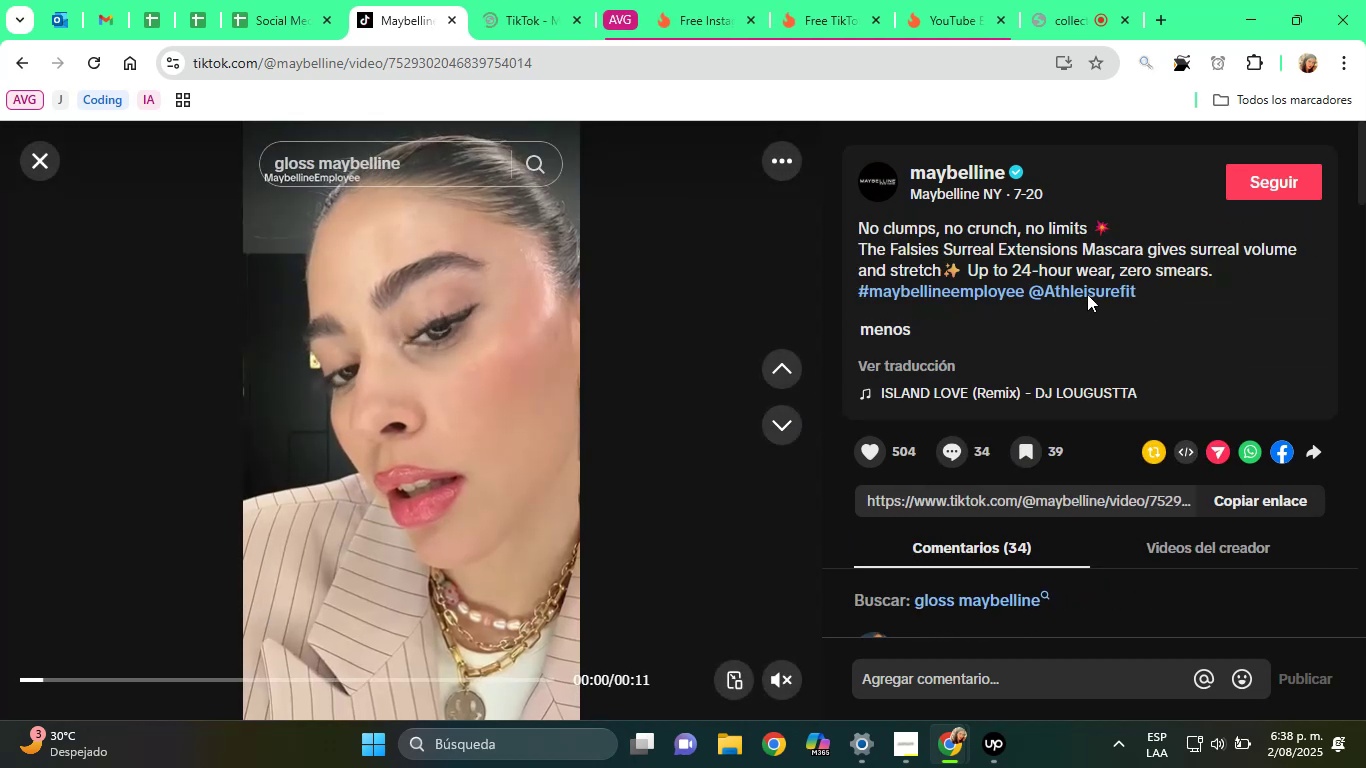 
right_click([1087, 294])
 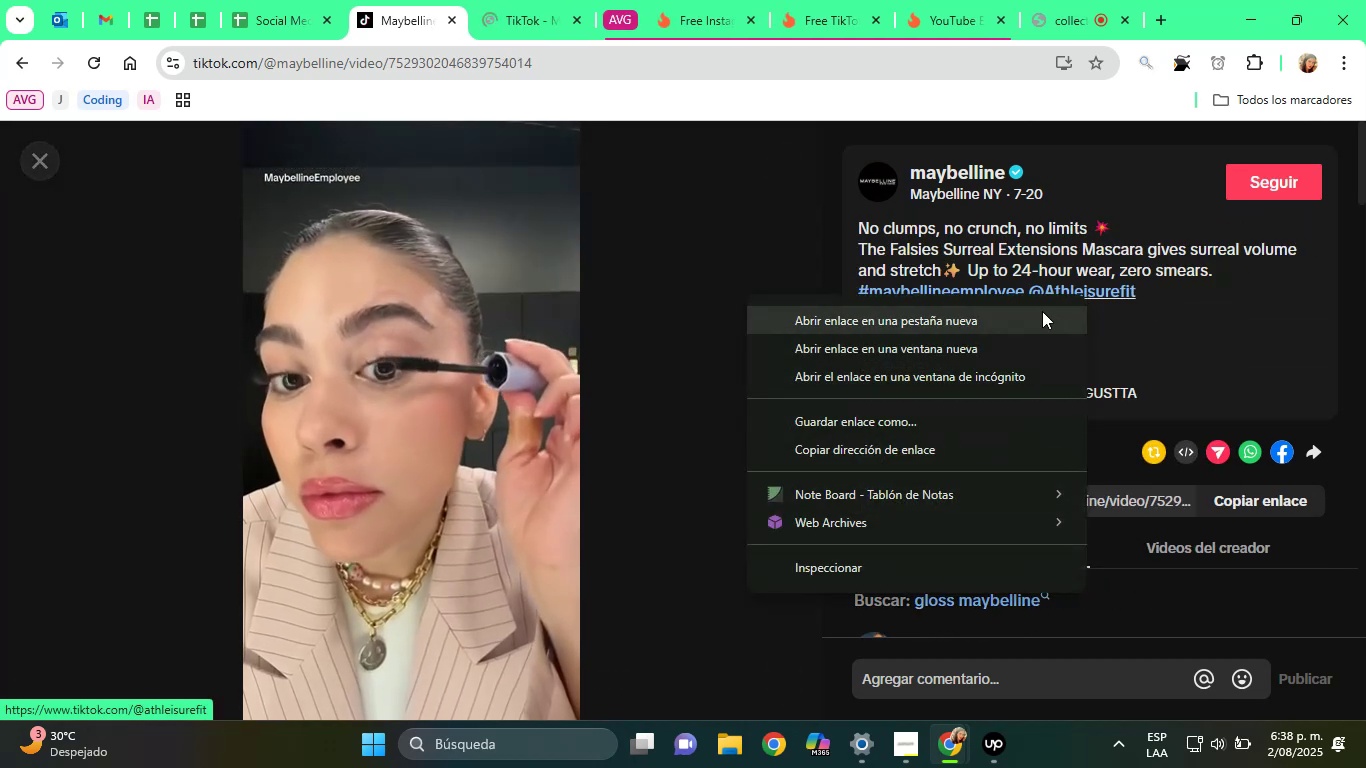 
left_click([1039, 311])
 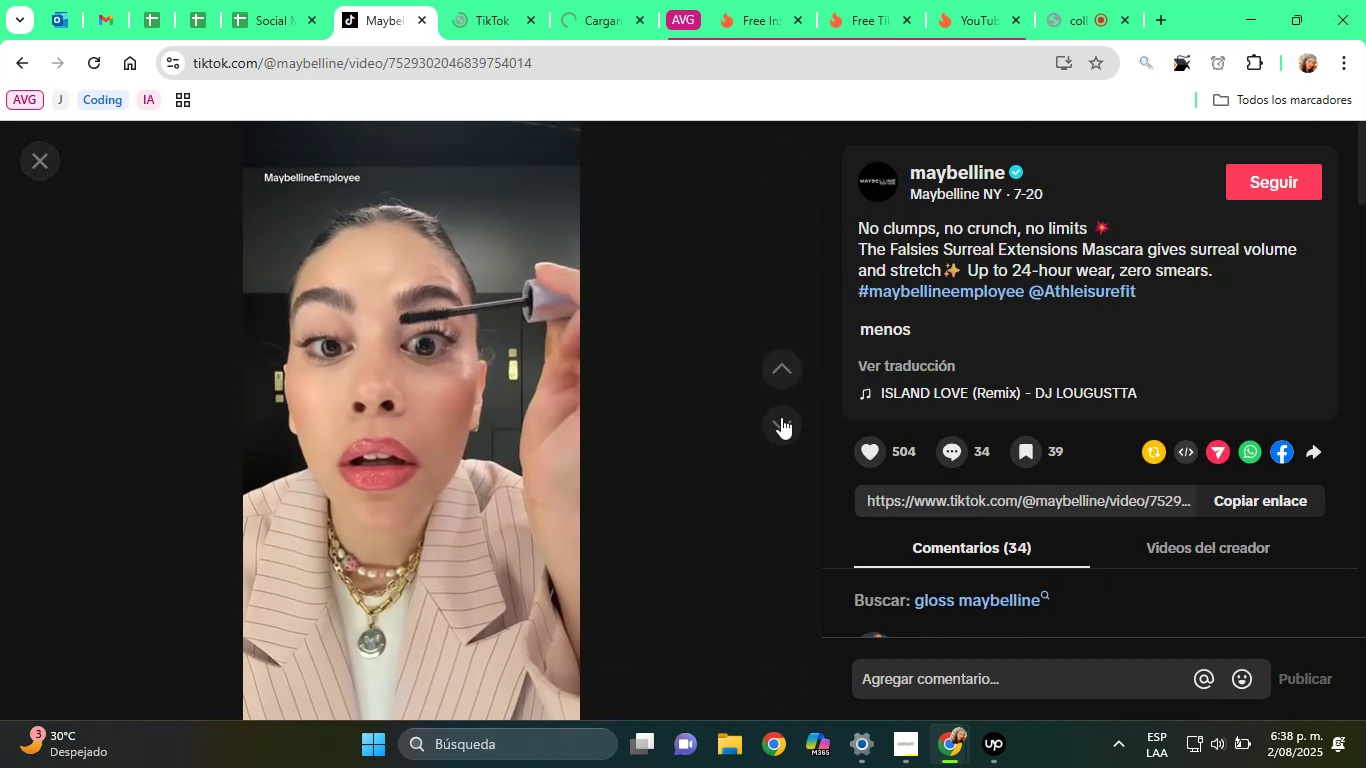 
left_click([783, 420])
 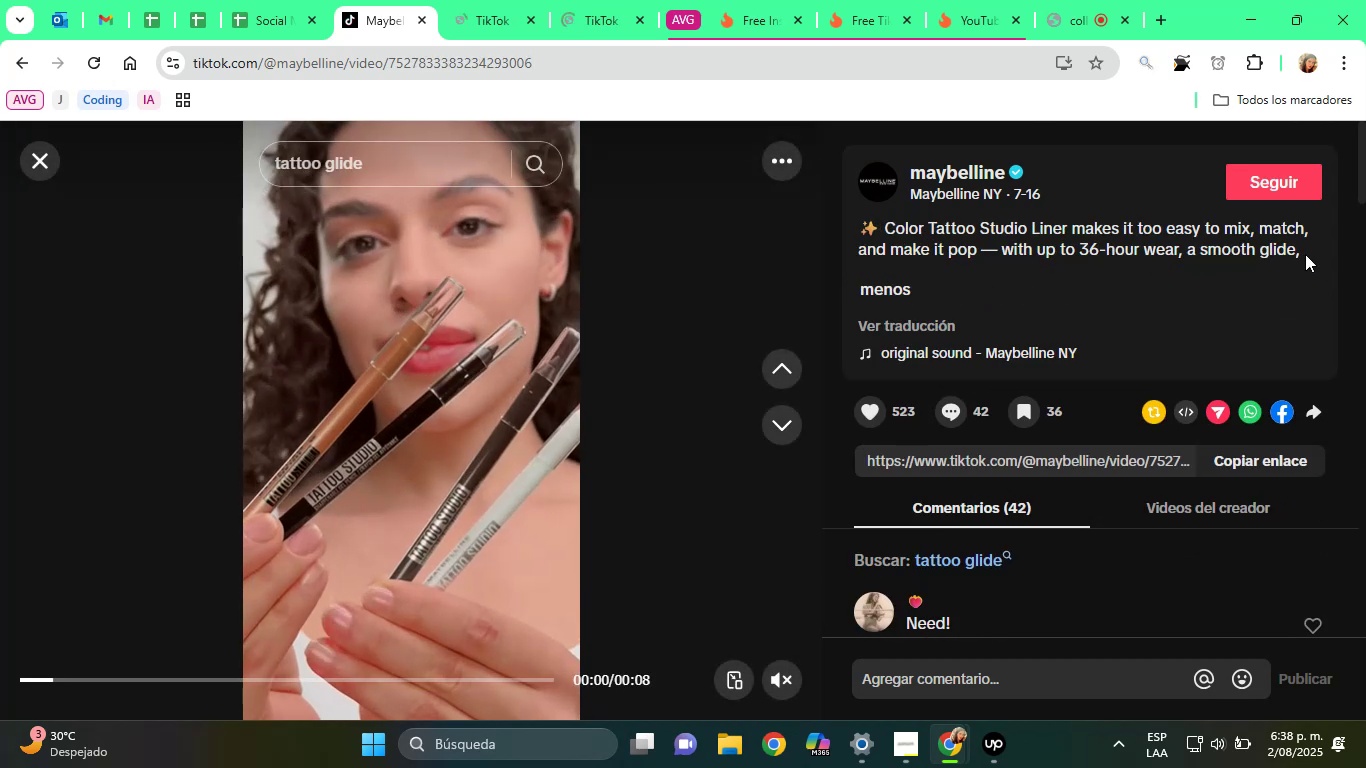 
wait(6.14)
 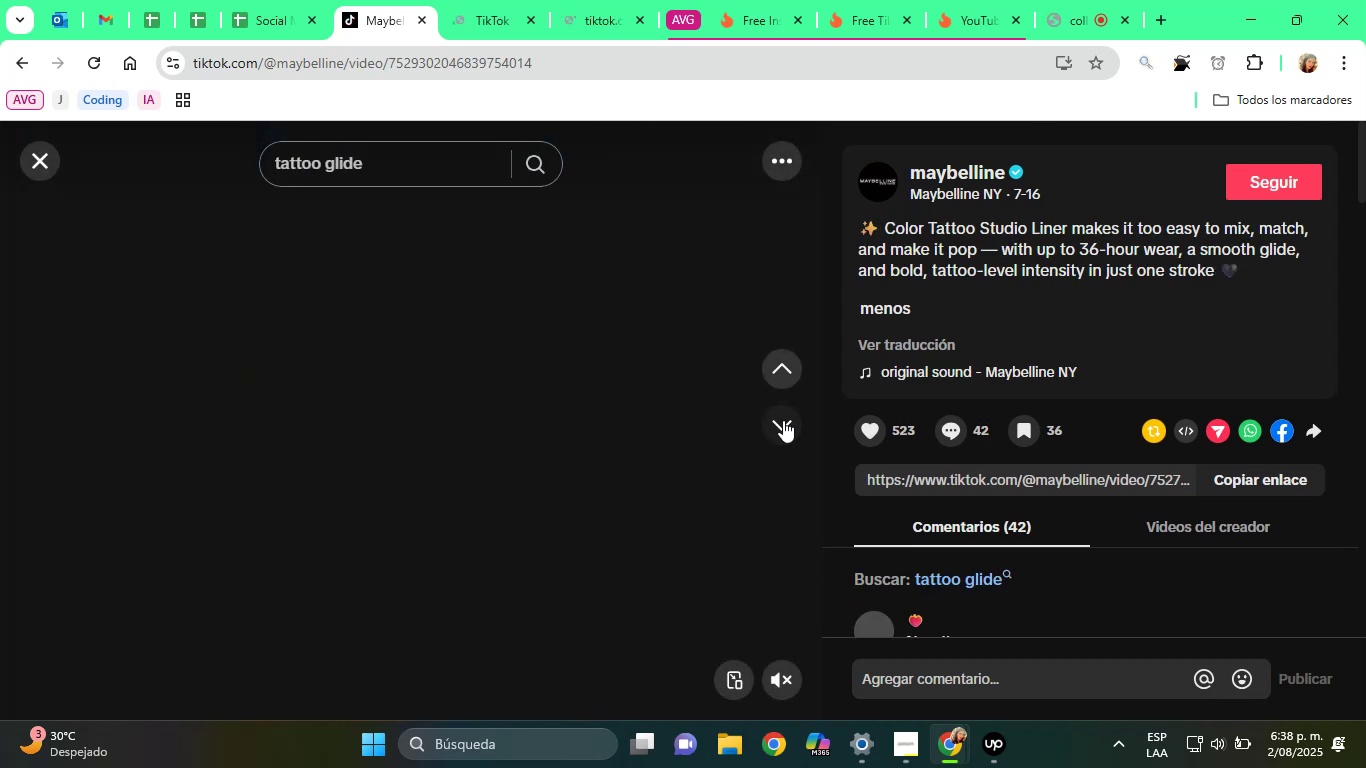 
left_click([789, 427])
 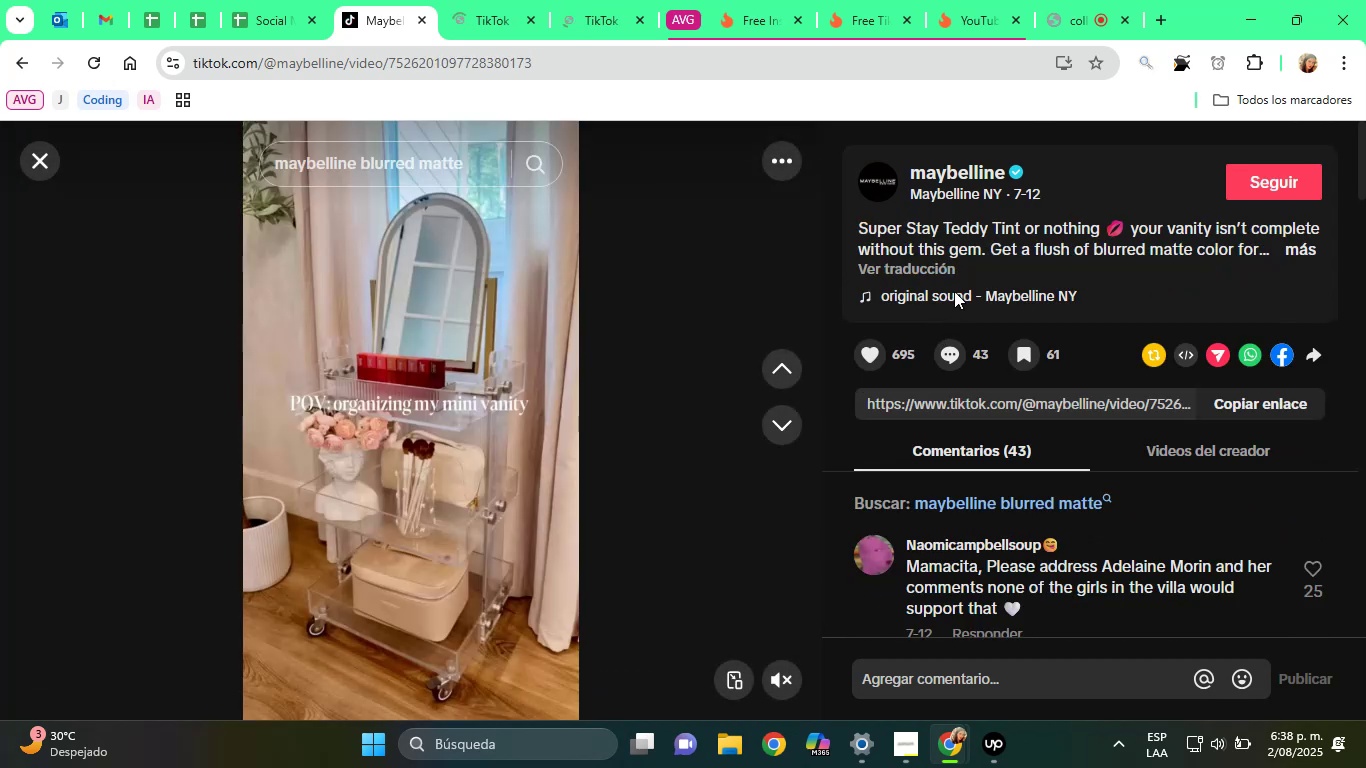 
left_click([1295, 243])
 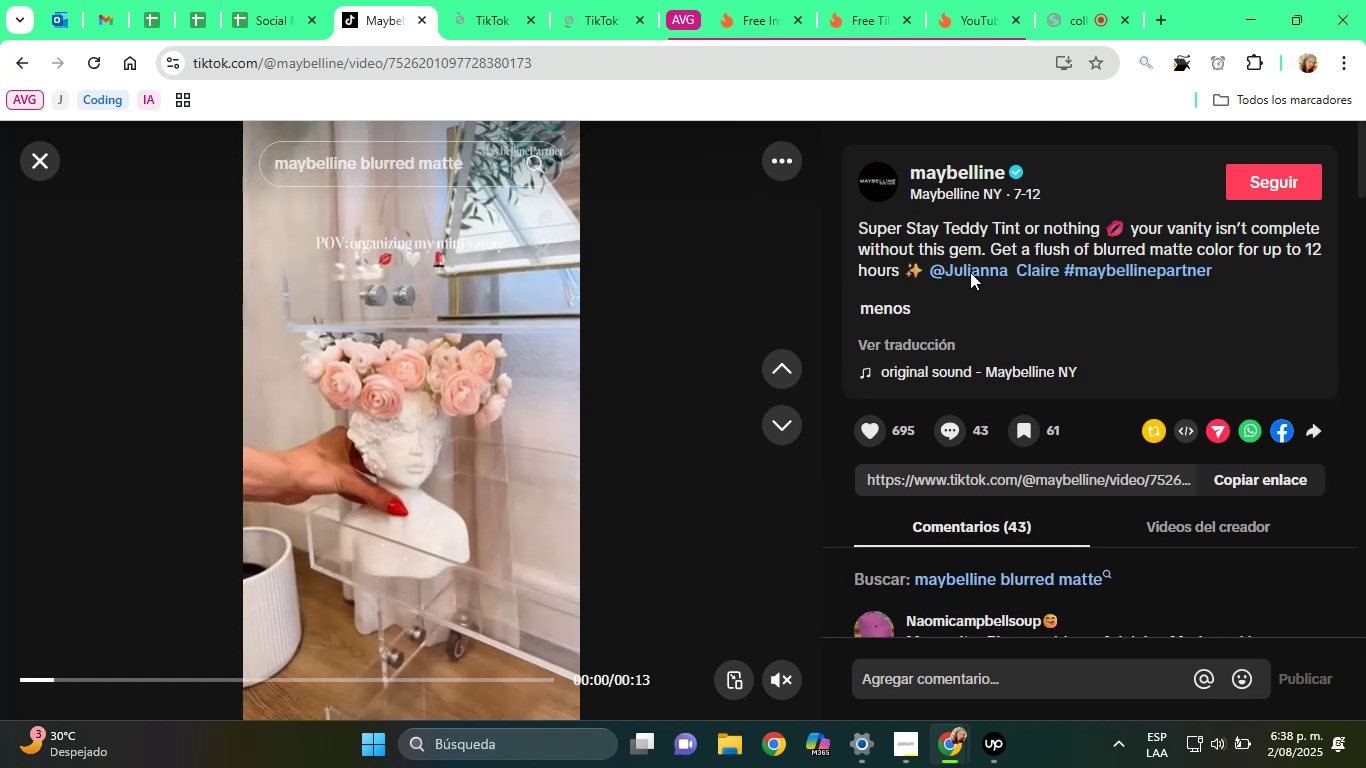 
right_click([980, 264])
 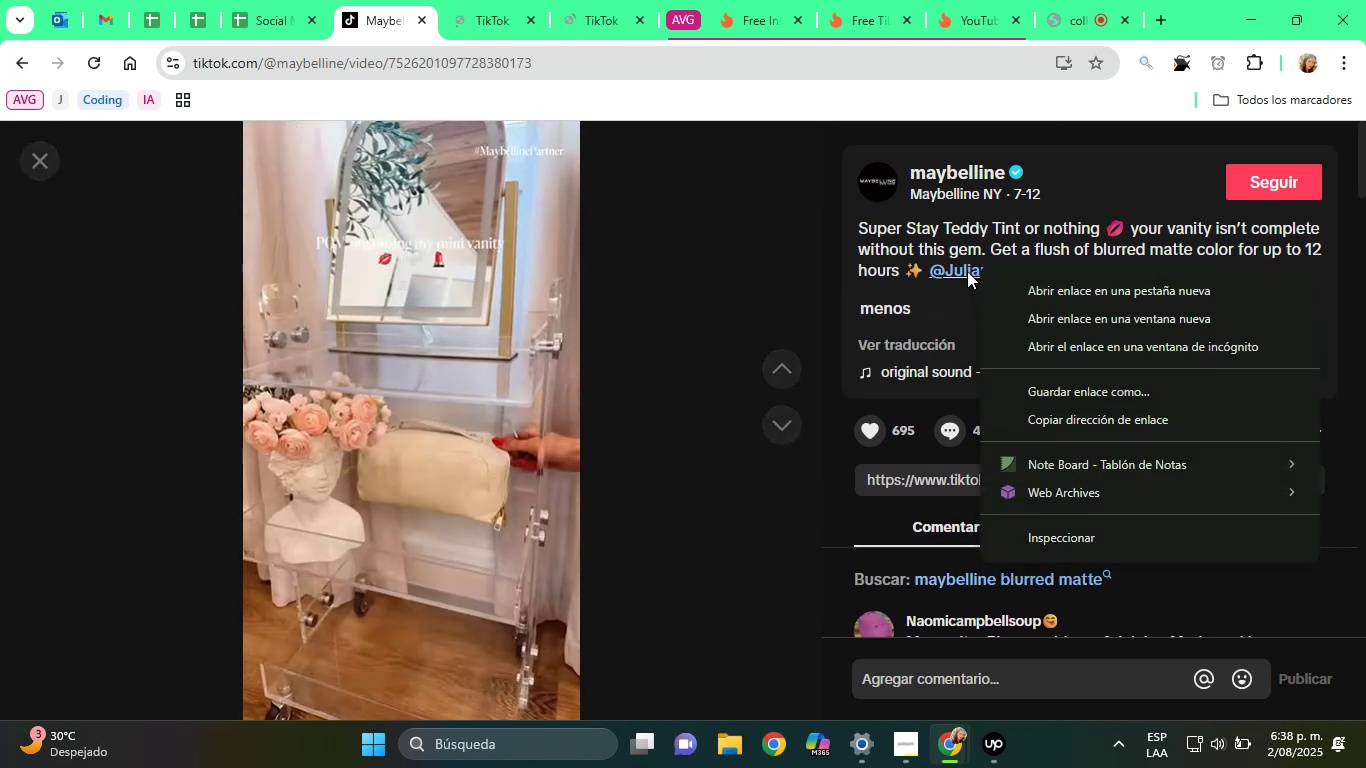 
left_click([1029, 288])
 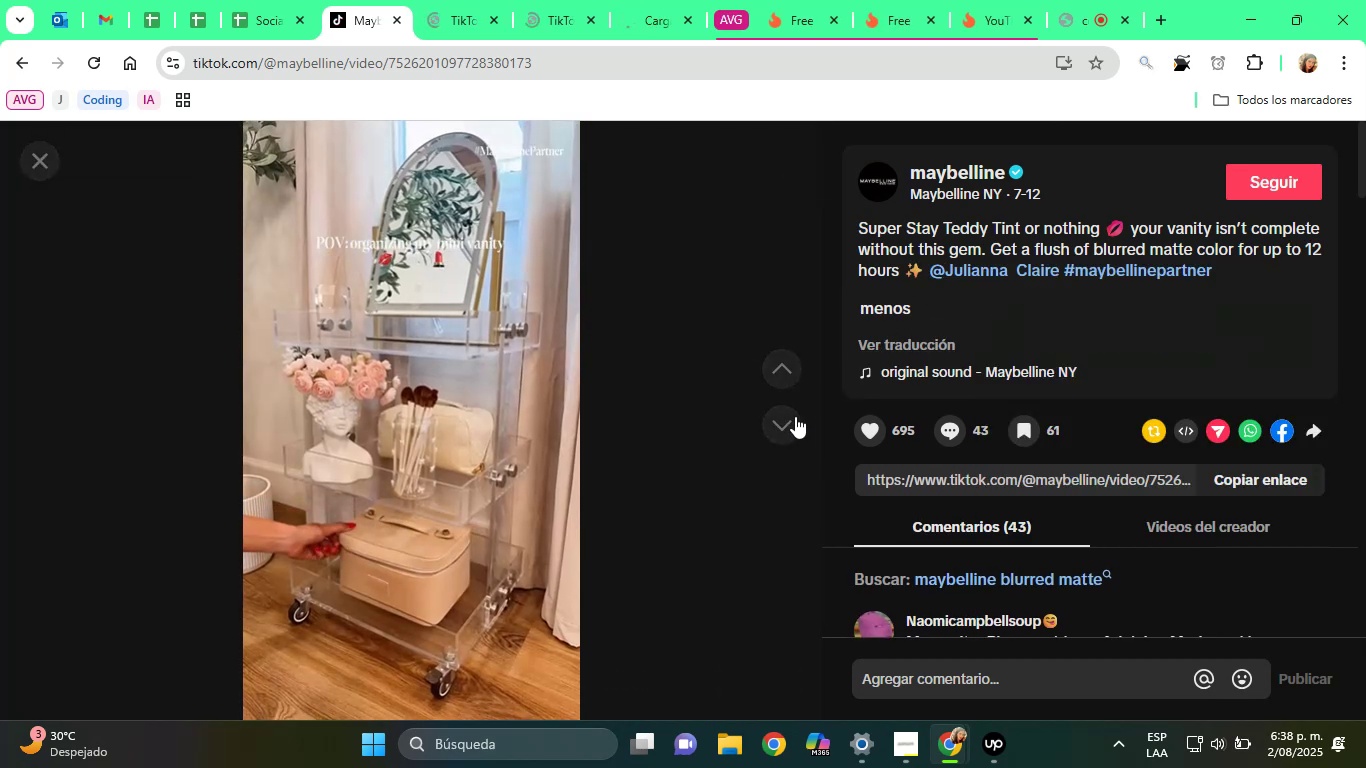 
left_click([791, 418])
 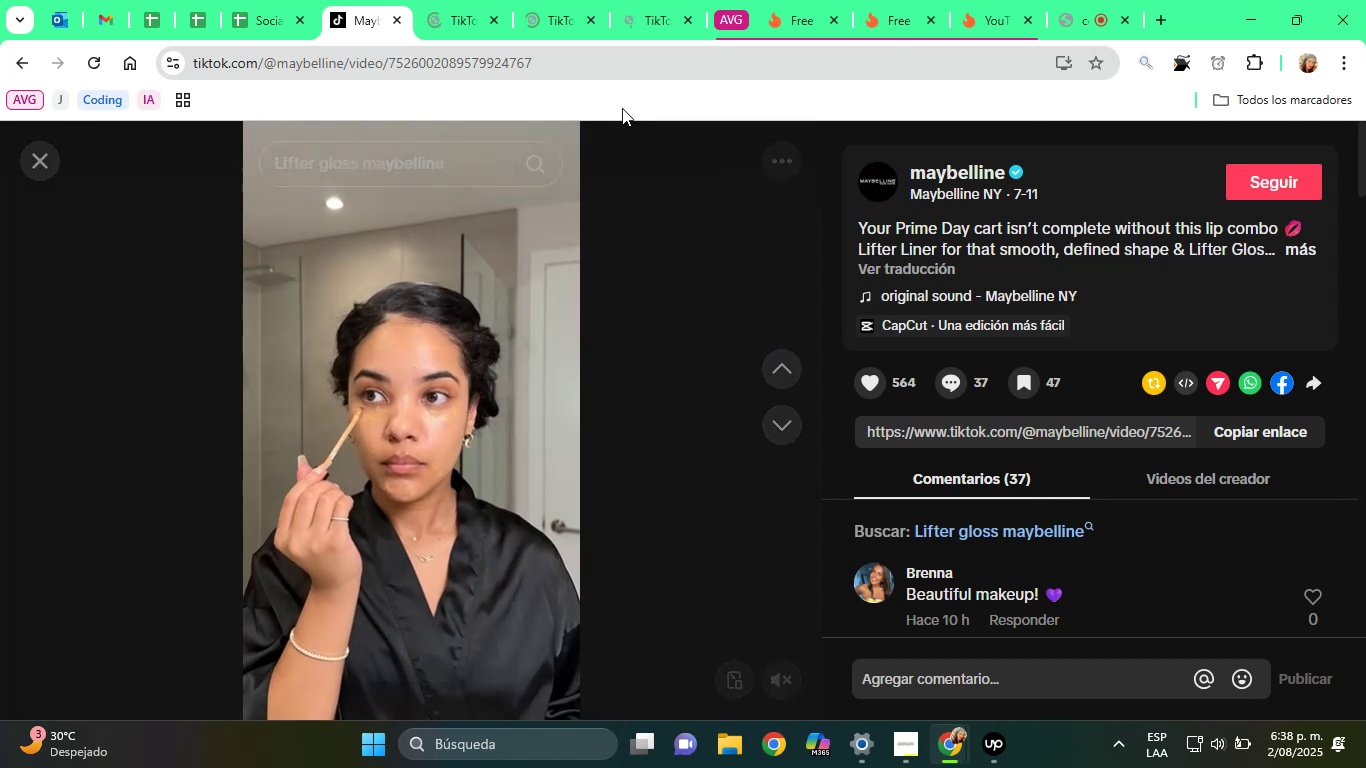 
wait(15.31)
 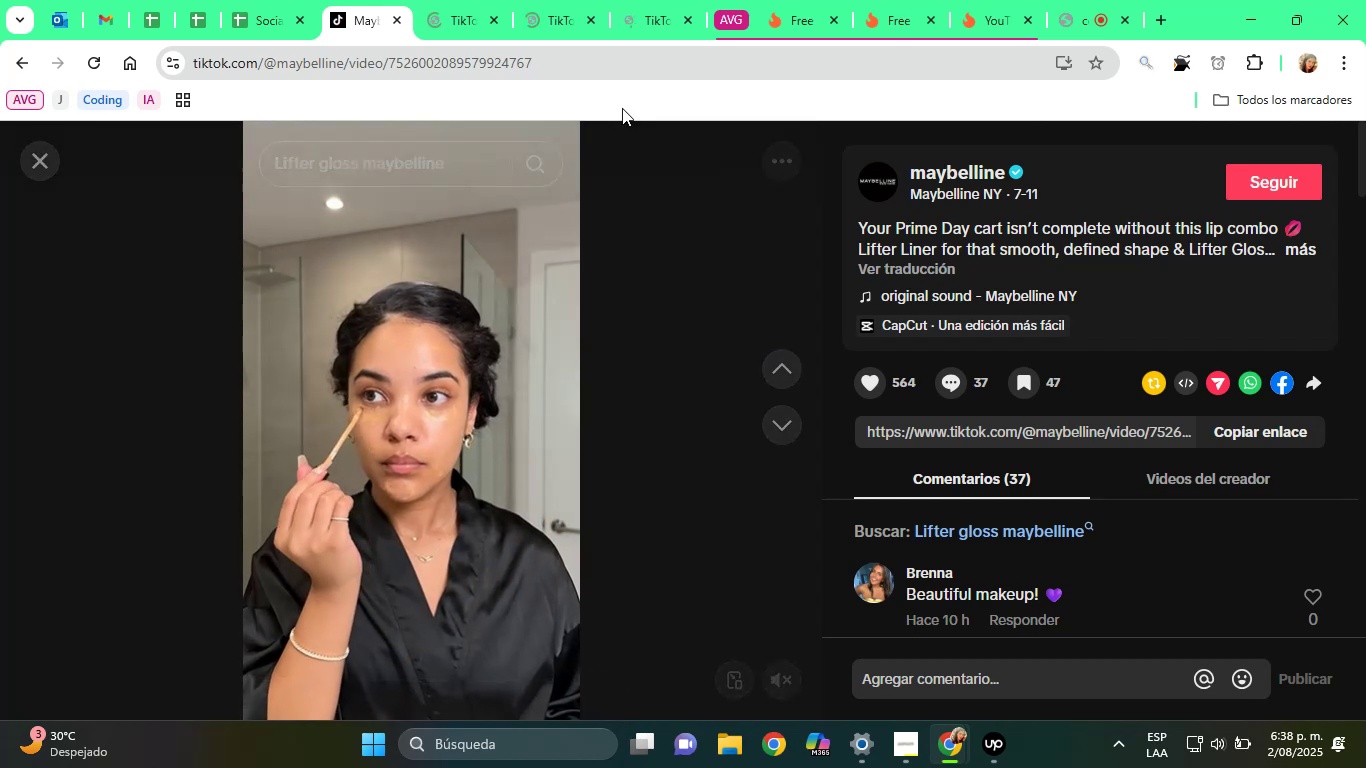 
left_click([1306, 257])
 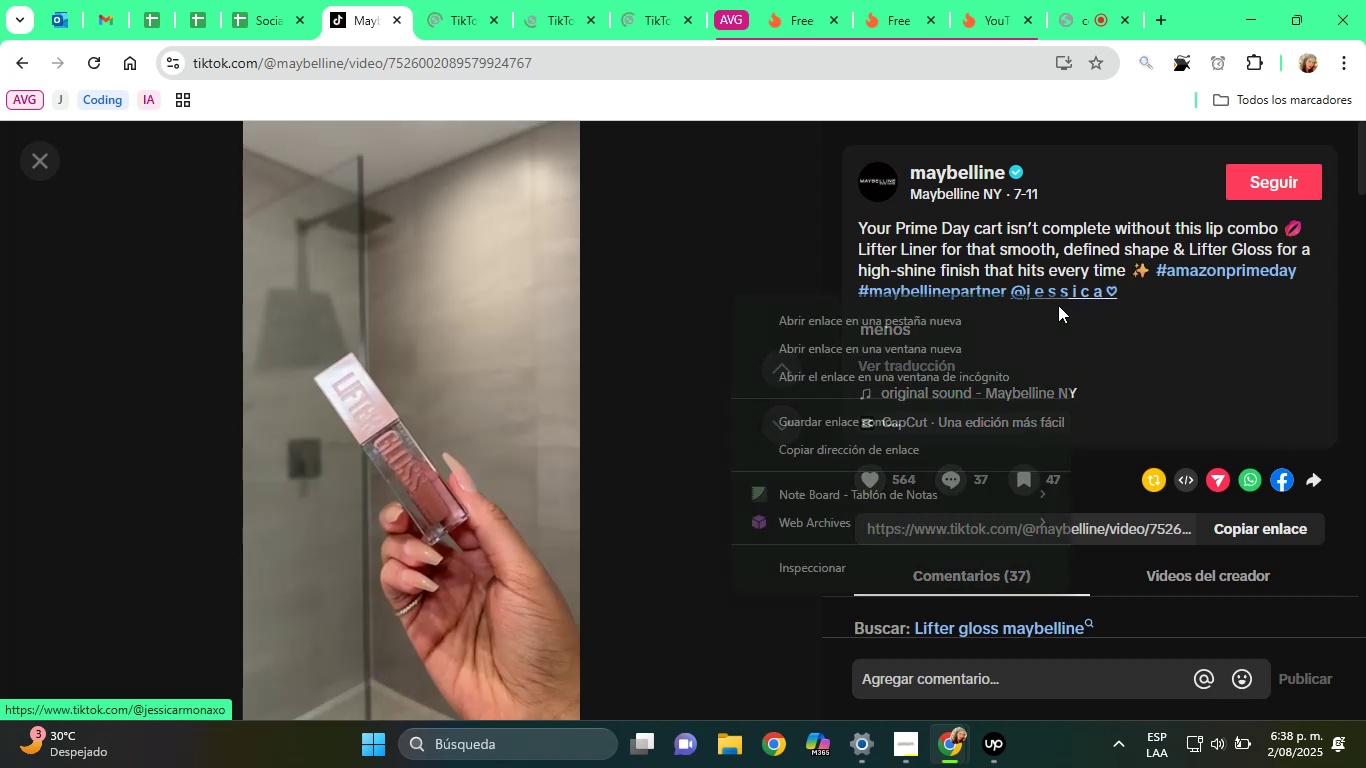 
left_click([957, 315])
 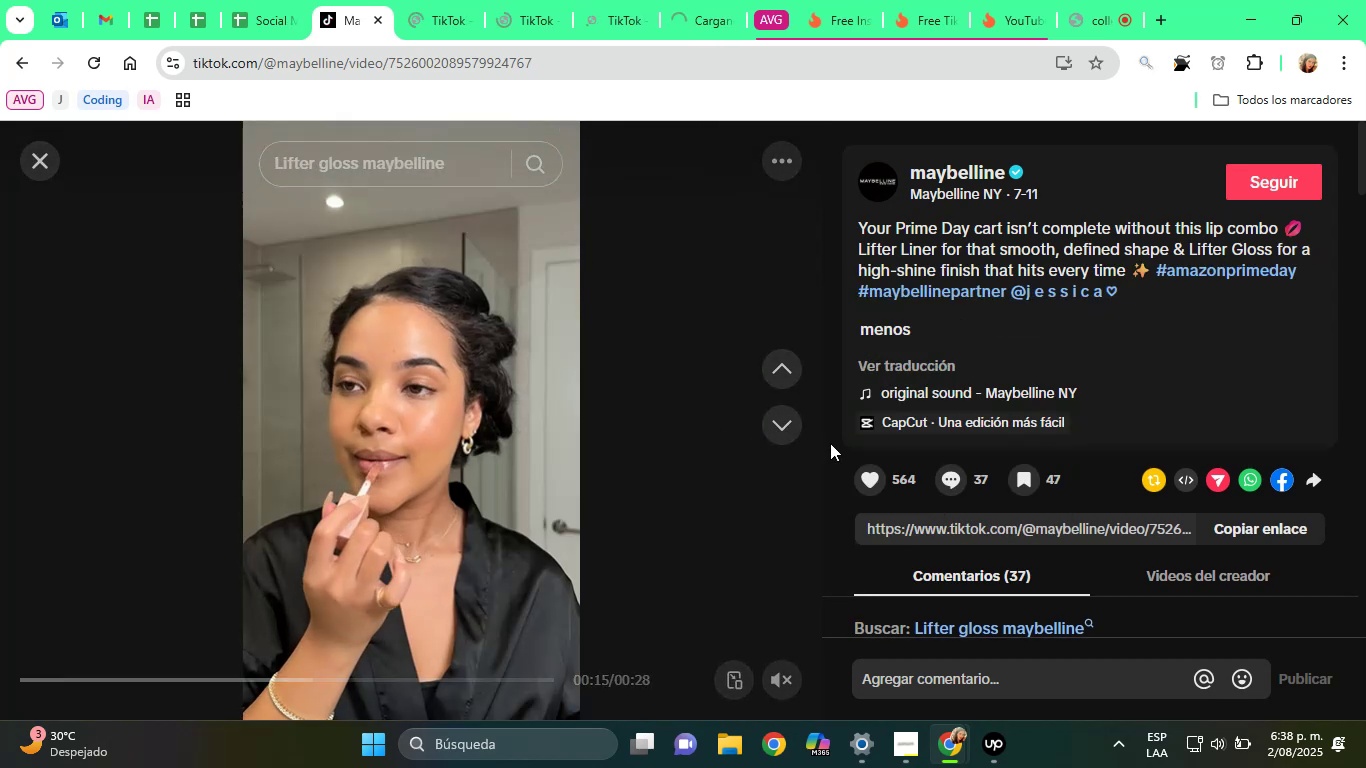 
left_click([788, 432])
 